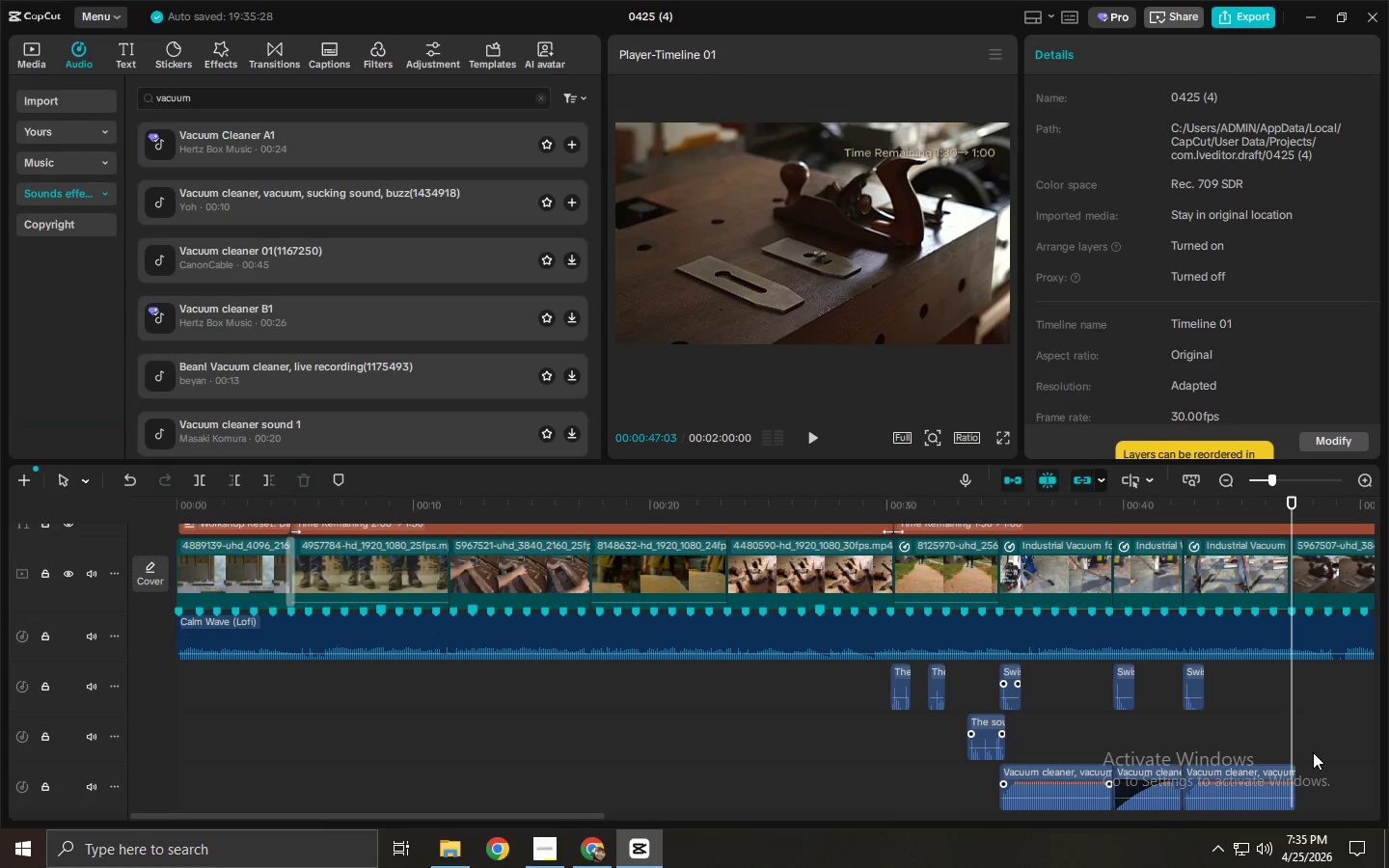 
key(Control+Z)
 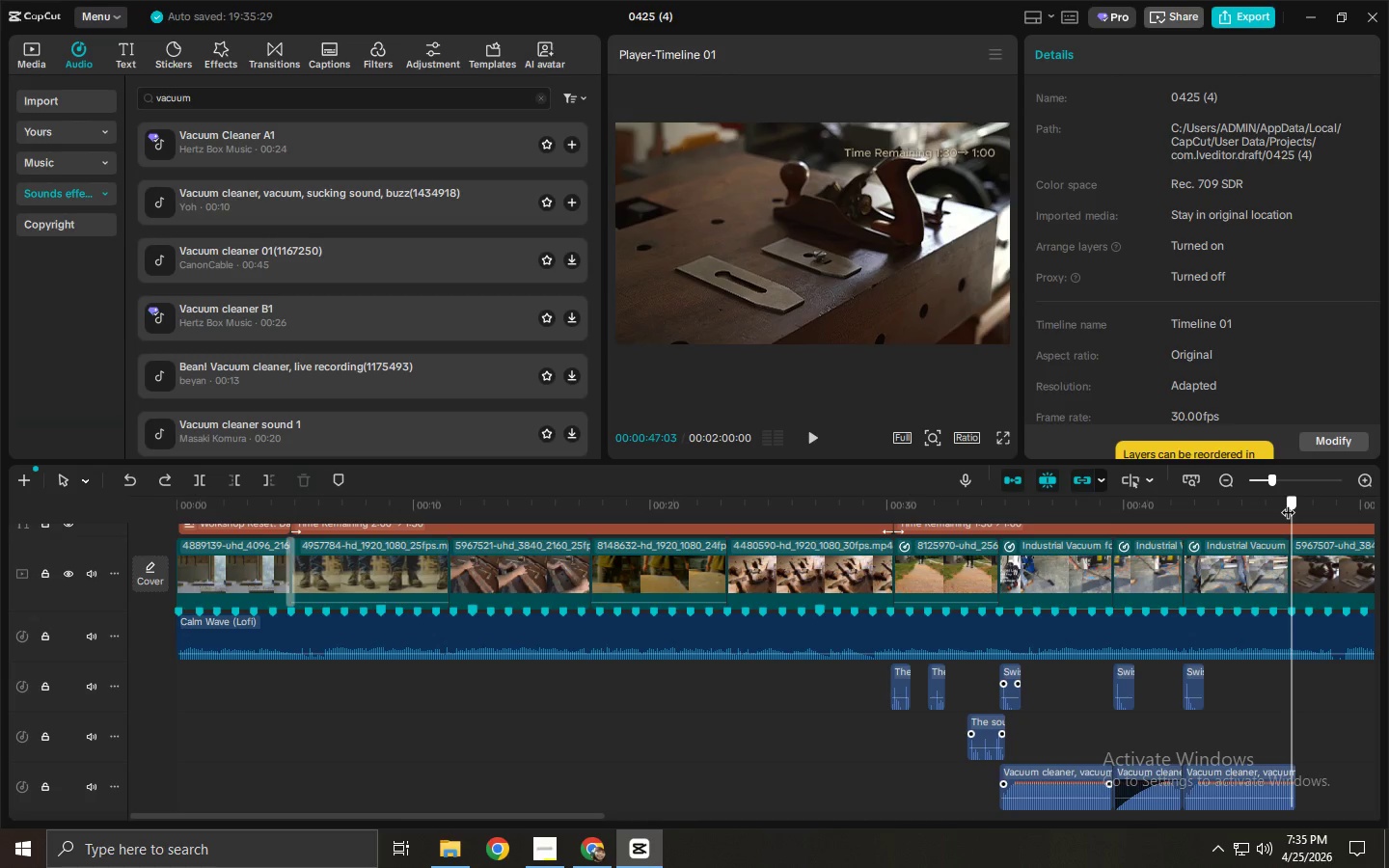 
left_click([1272, 574])
 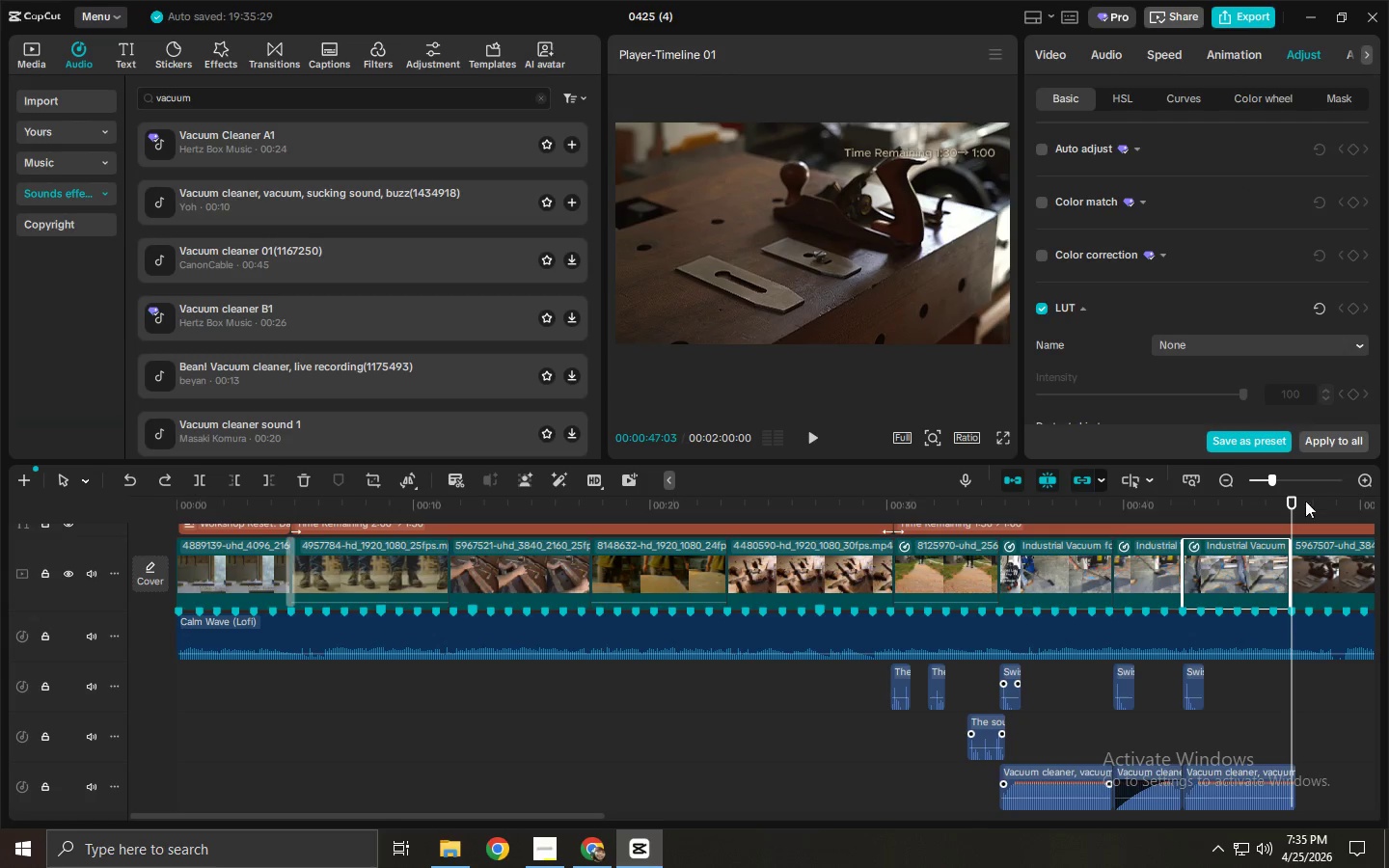 
hold_key(key=ControlLeft, duration=1.23)
scroll: coordinate [1286, 579], scroll_direction: up, amount: 20.0
 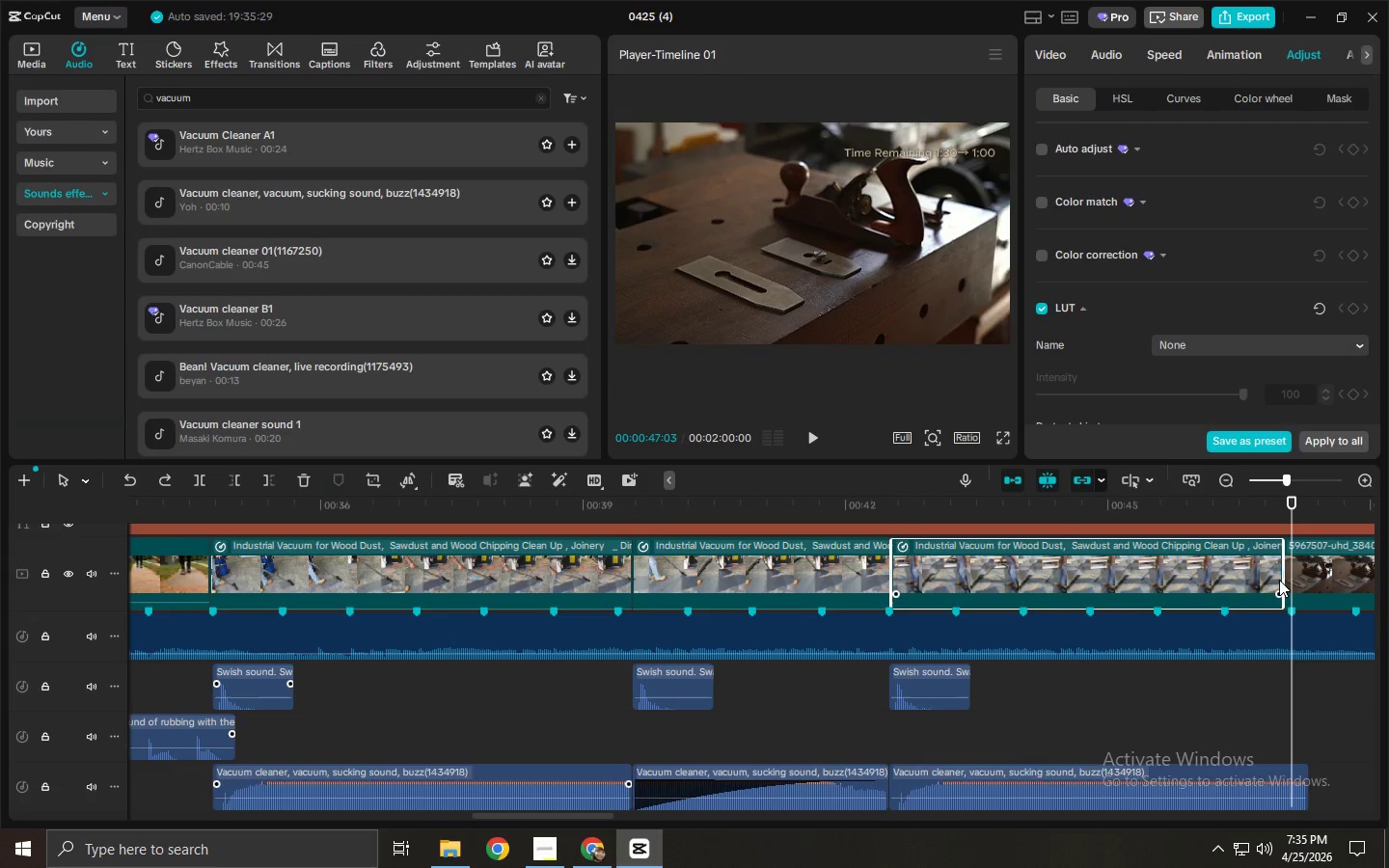 
left_click_drag(start_coordinate=[1284, 578], to_coordinate=[1289, 578])
 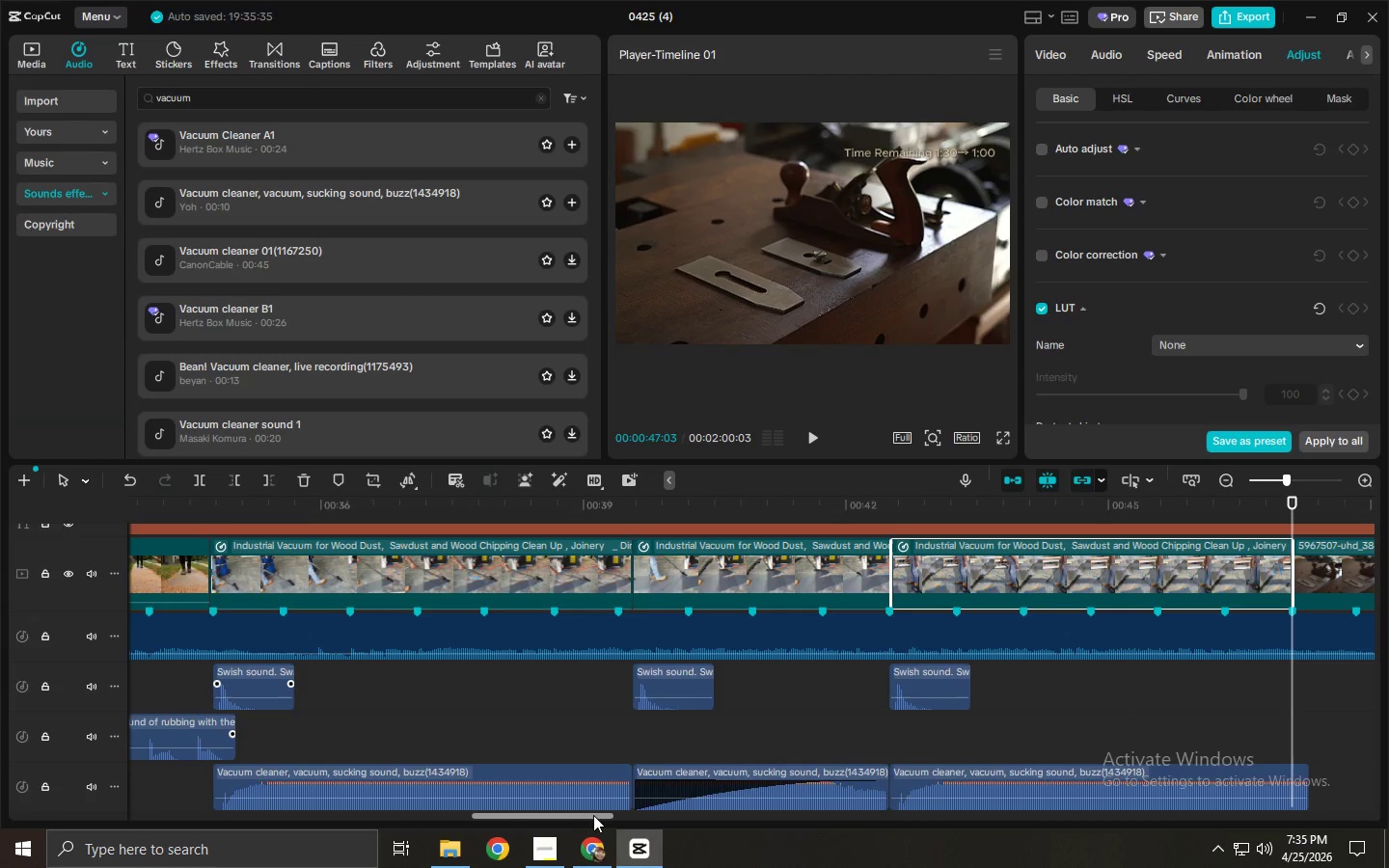 
left_click_drag(start_coordinate=[586, 818], to_coordinate=[638, 825])
 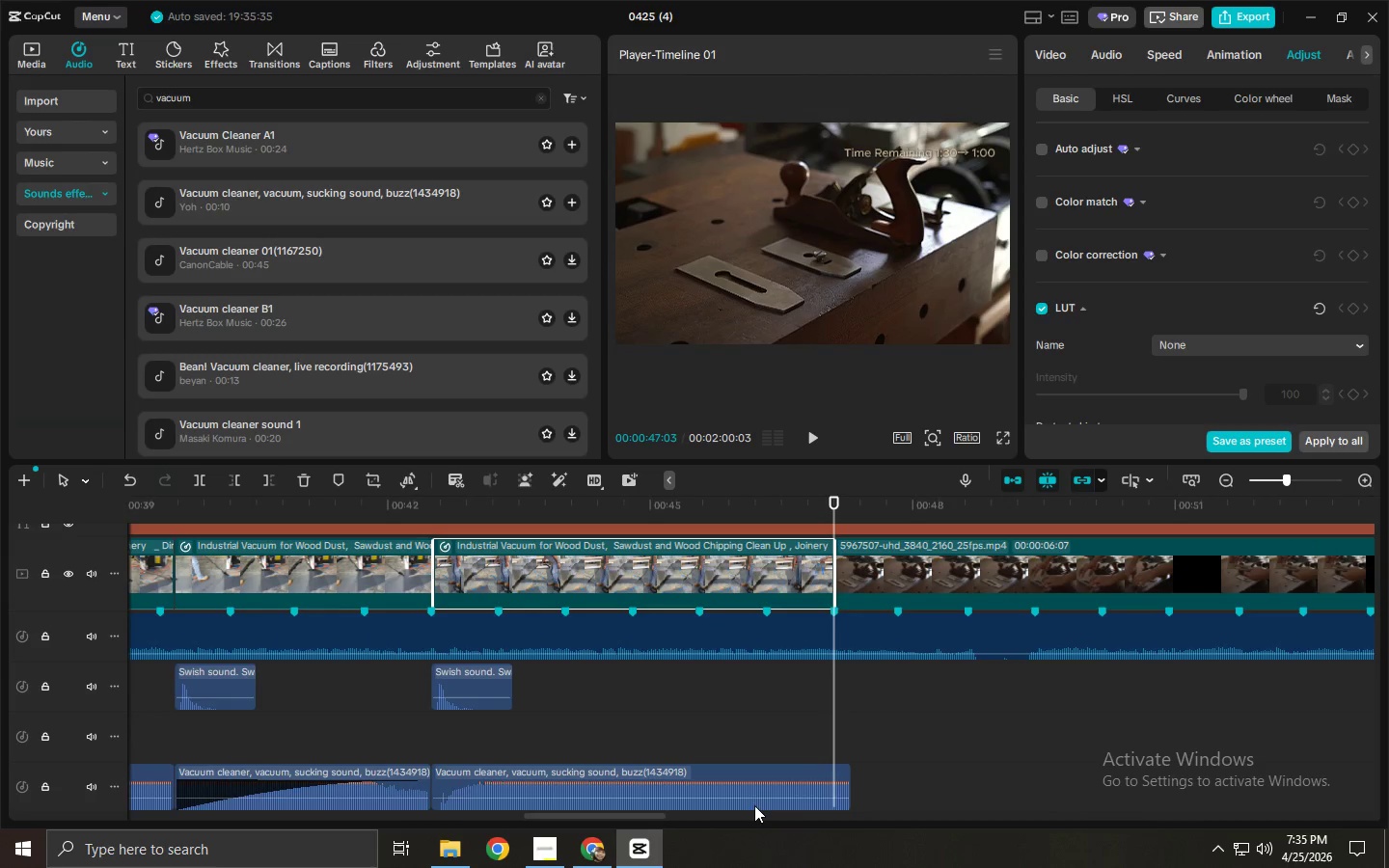 
left_click([755, 805])
 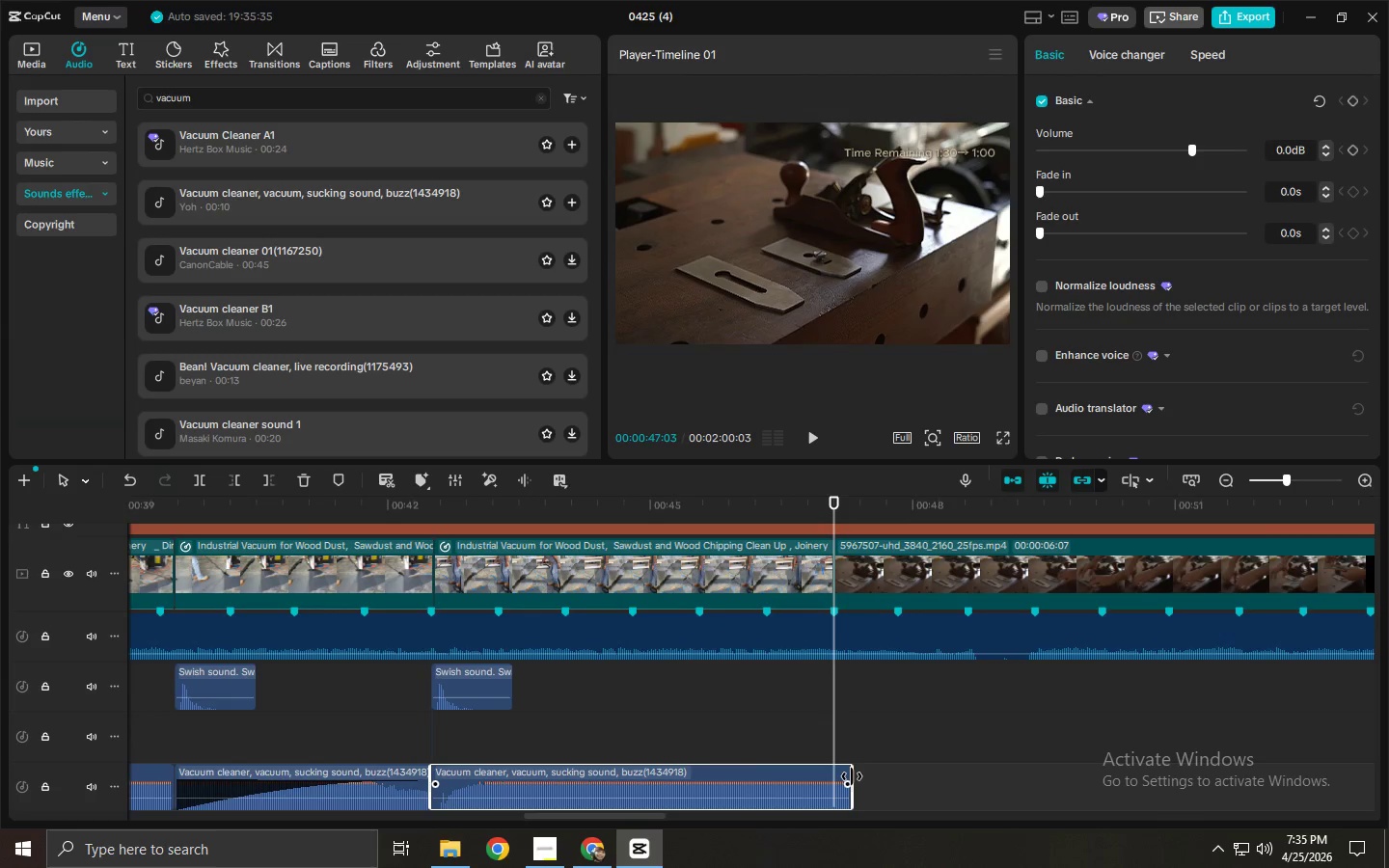 
left_click_drag(start_coordinate=[852, 776], to_coordinate=[832, 776])
 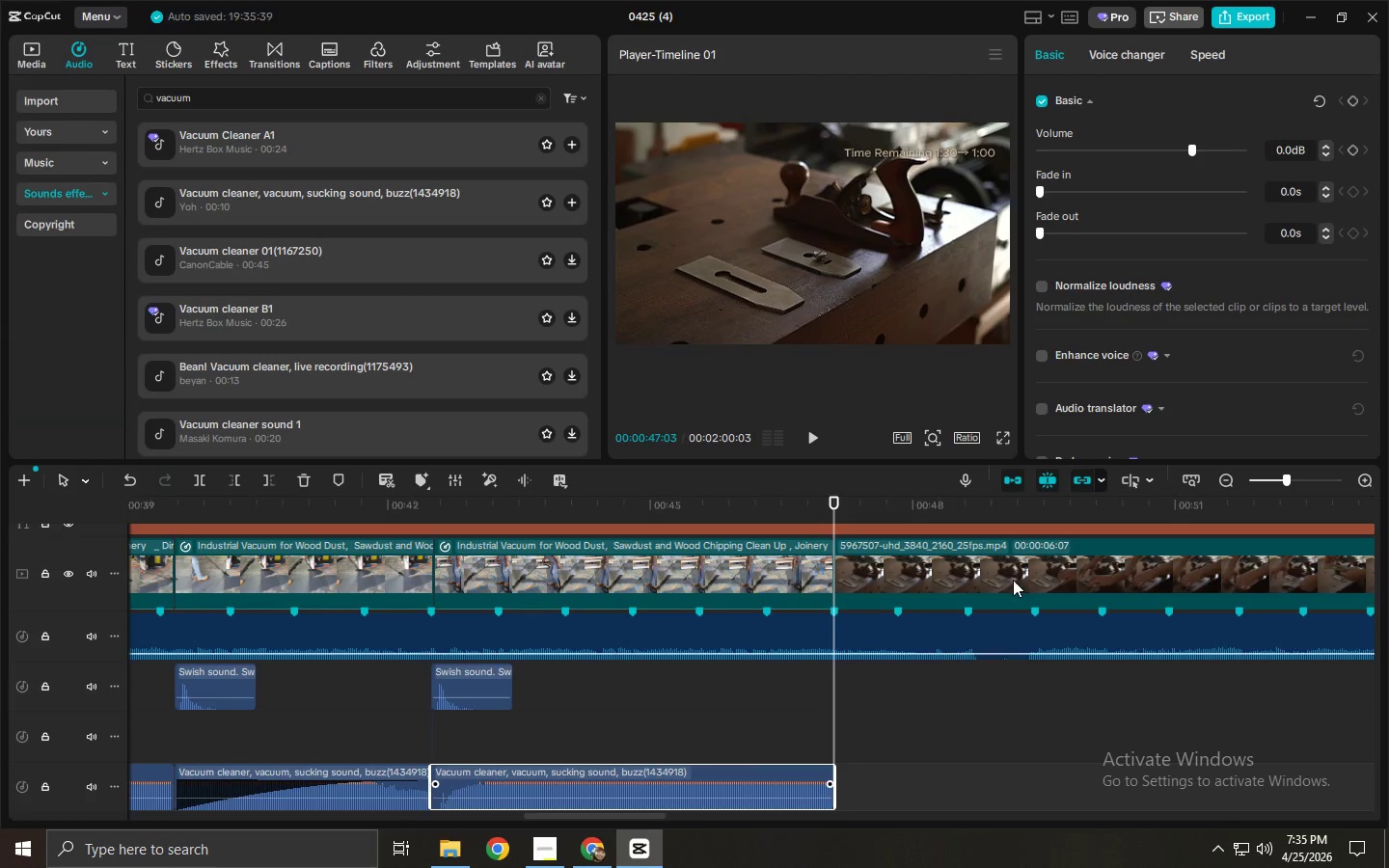 
hold_key(key=ControlLeft, duration=0.83)
 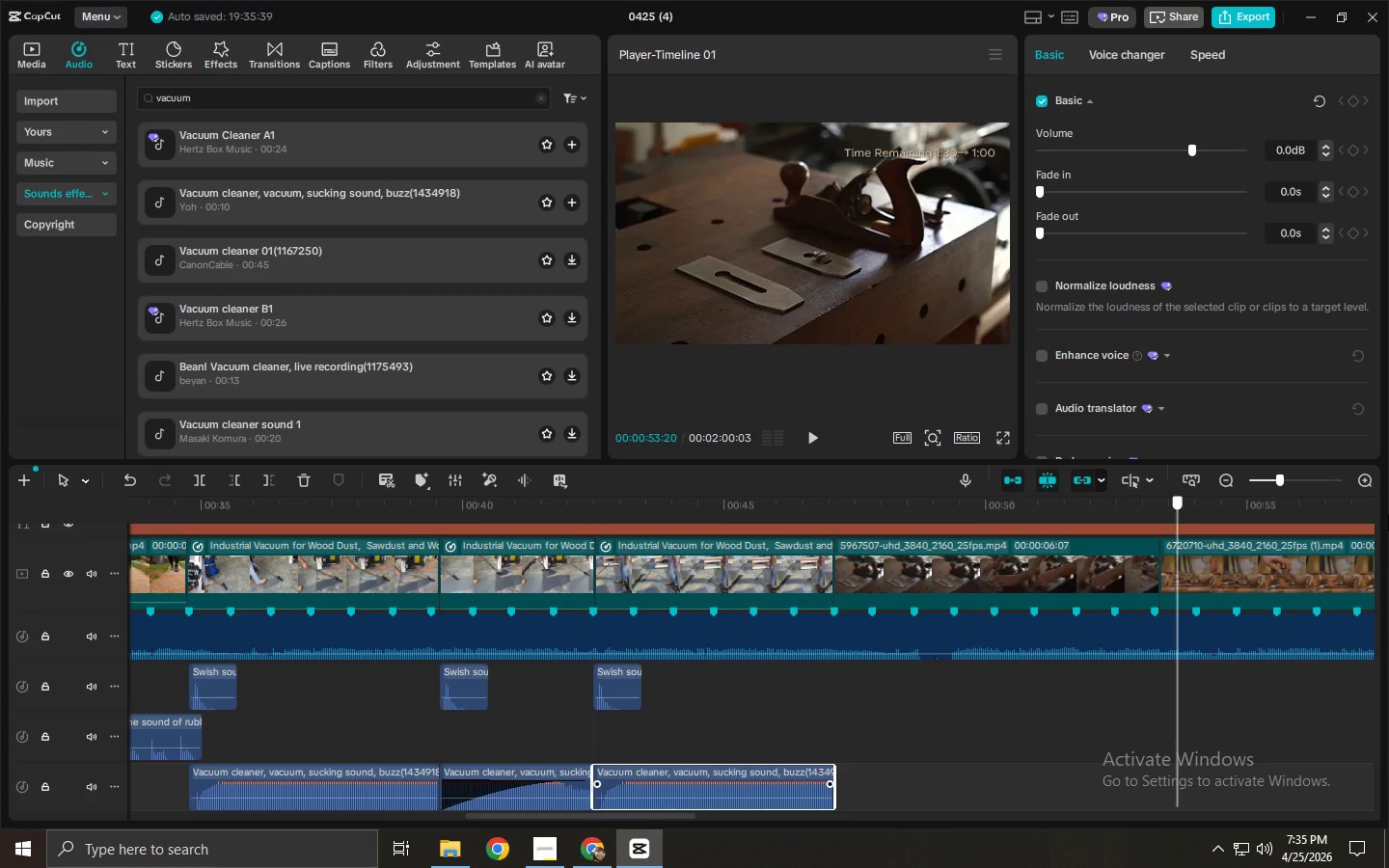 
left_click_drag(start_coordinate=[1114, 502], to_coordinate=[1373, 488])
 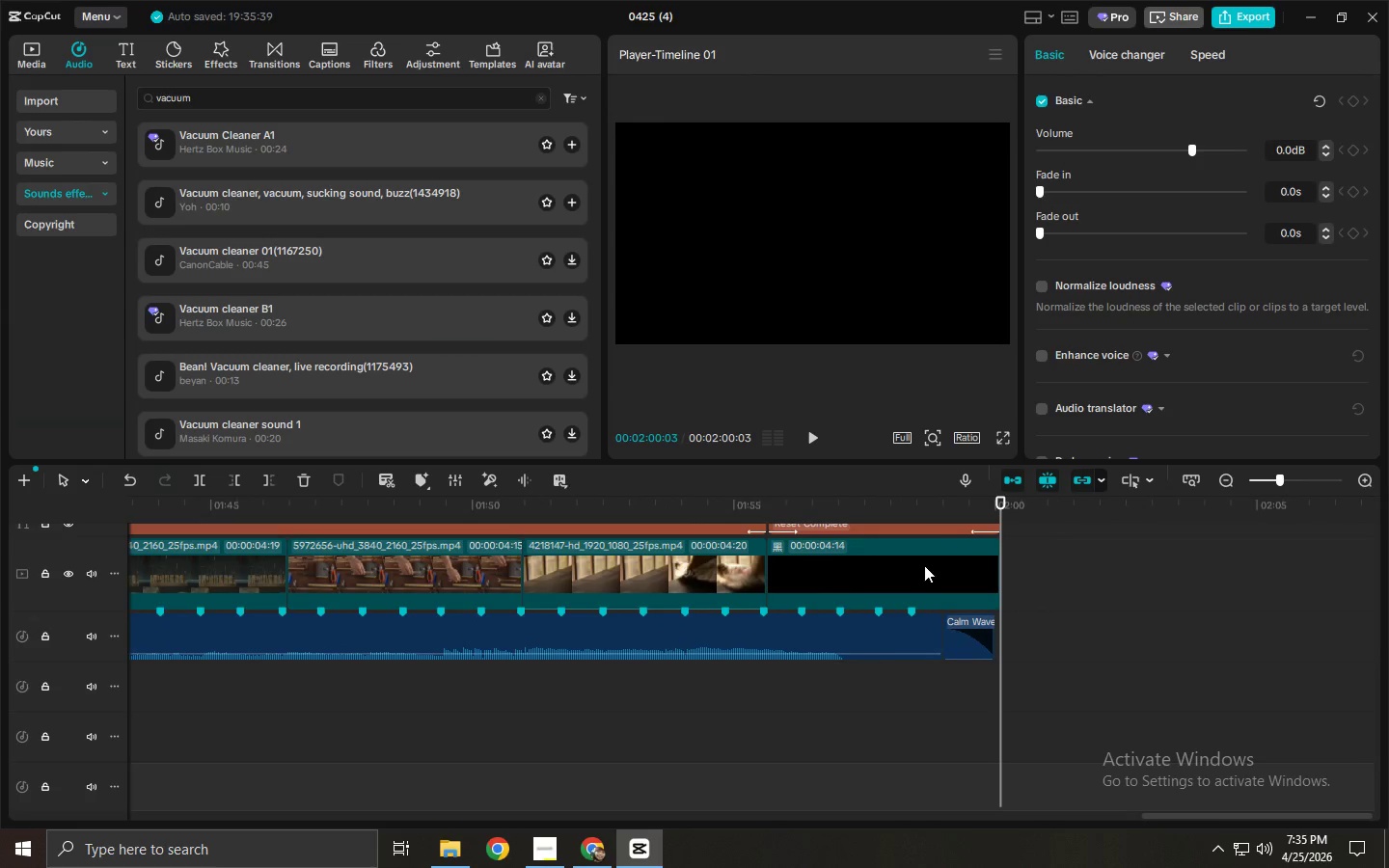 
scroll: coordinate [1047, 568], scroll_direction: down, amount: 8.0
 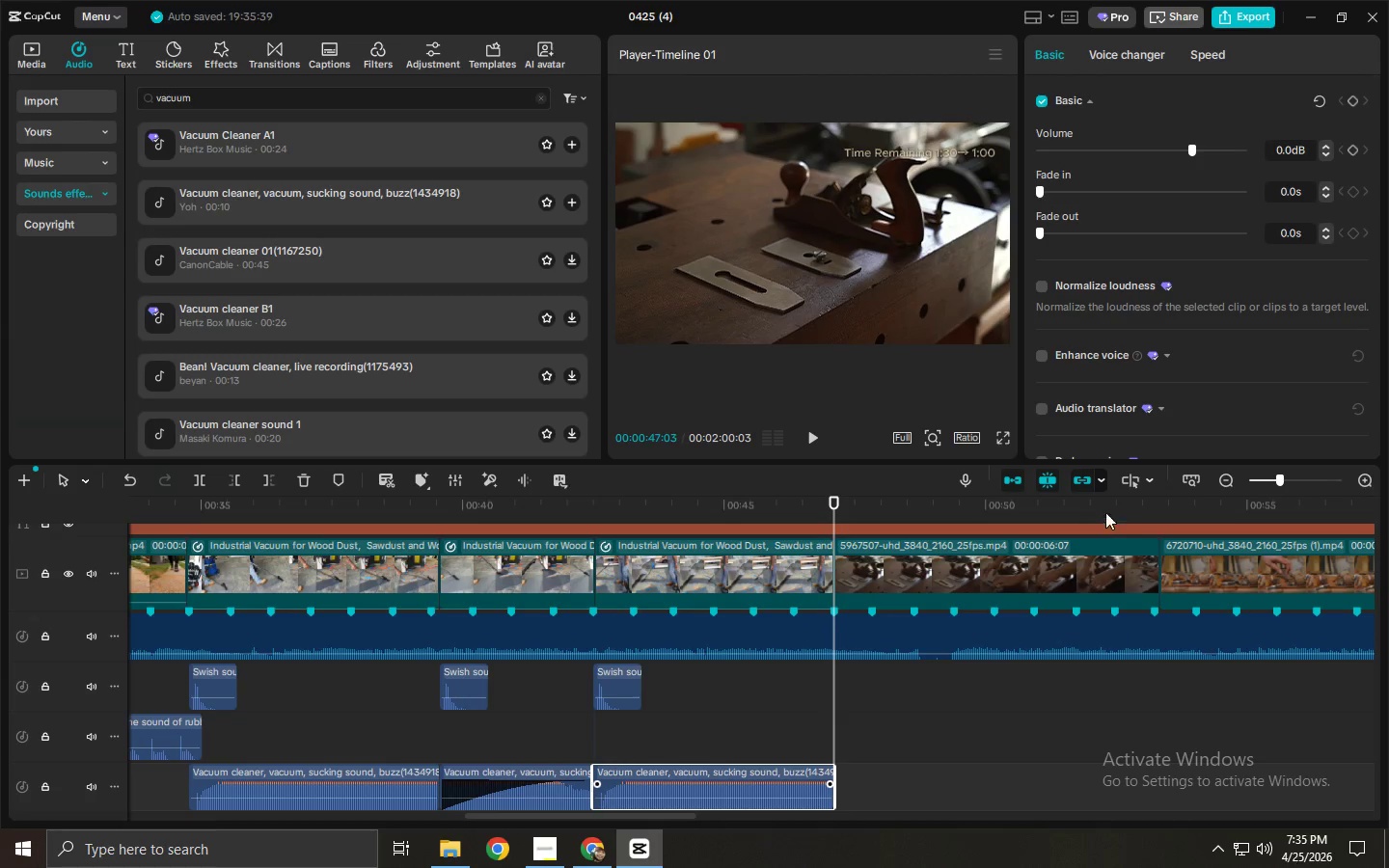 
left_click([924, 567])
 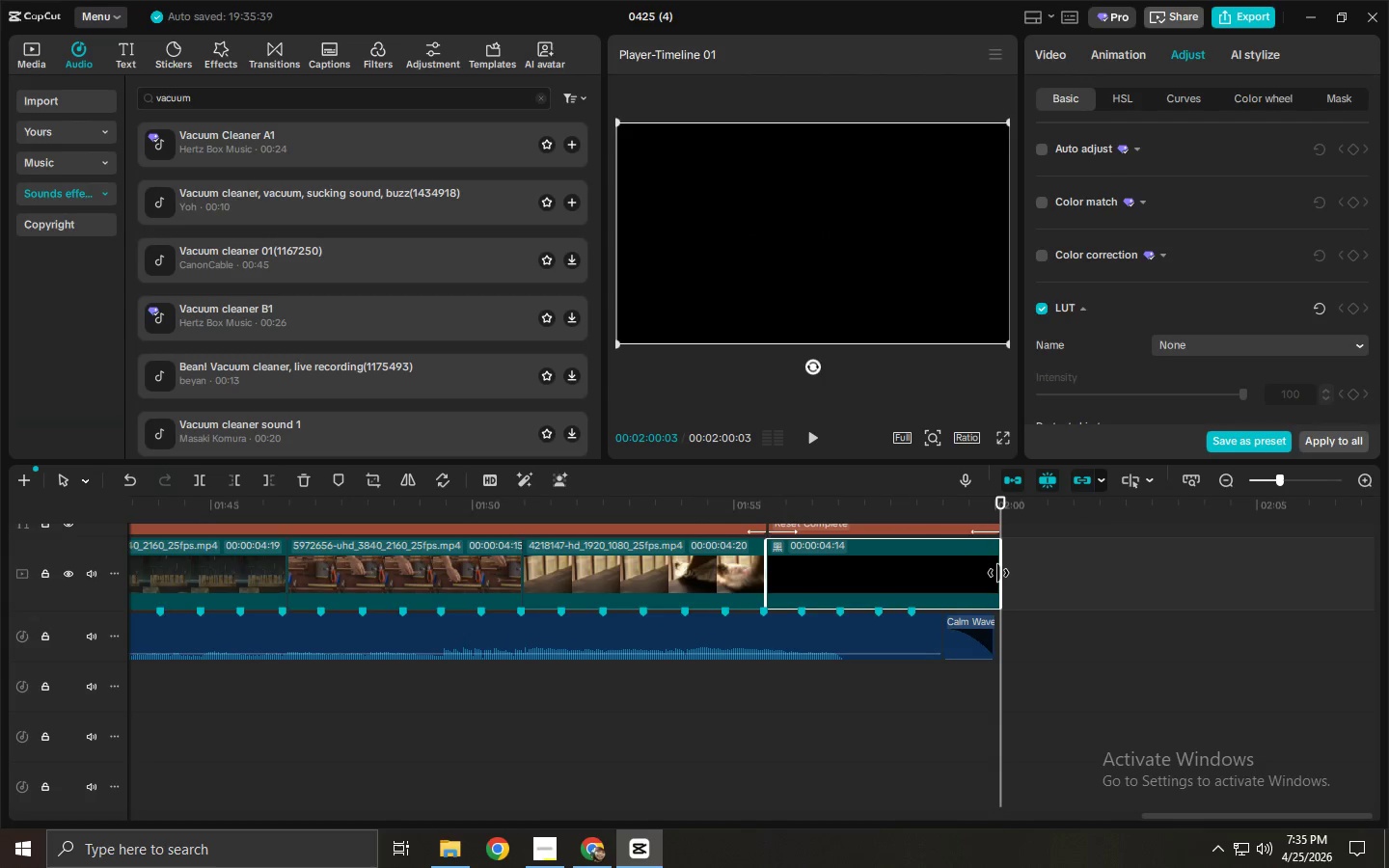 
left_click_drag(start_coordinate=[998, 573], to_coordinate=[989, 574])
 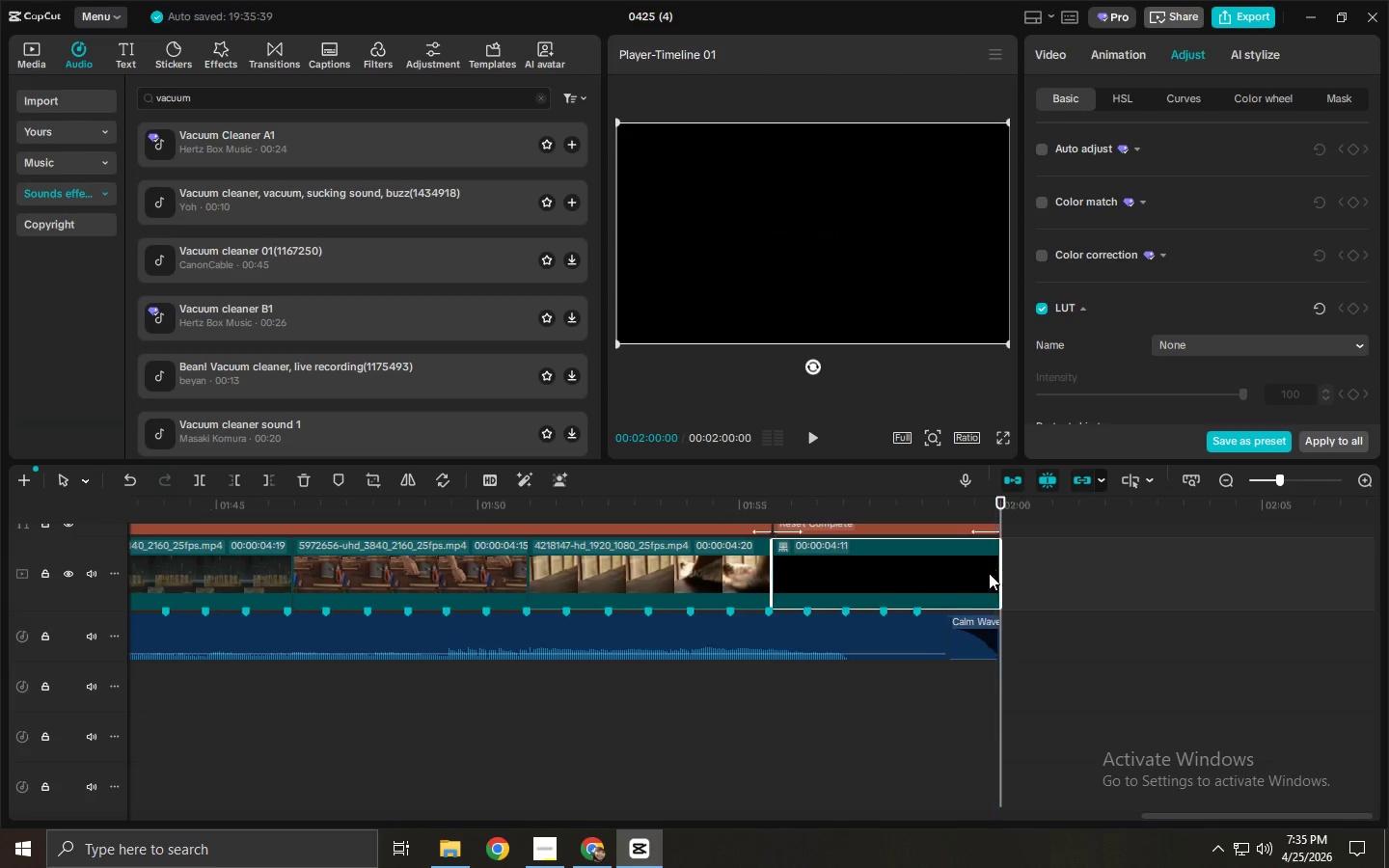 
scroll: coordinate [988, 573], scroll_direction: up, amount: 2.0
 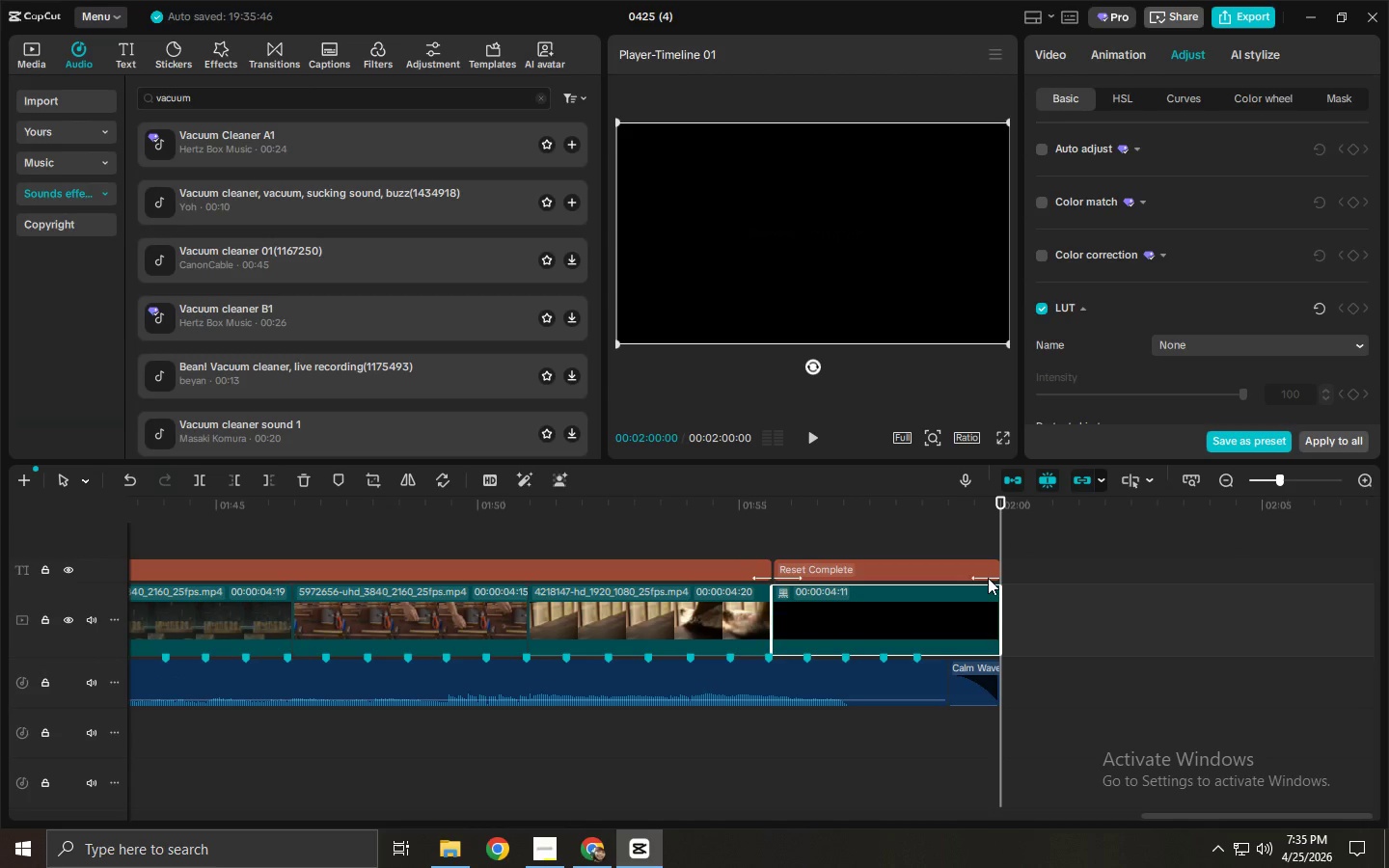 
left_click([976, 576])
 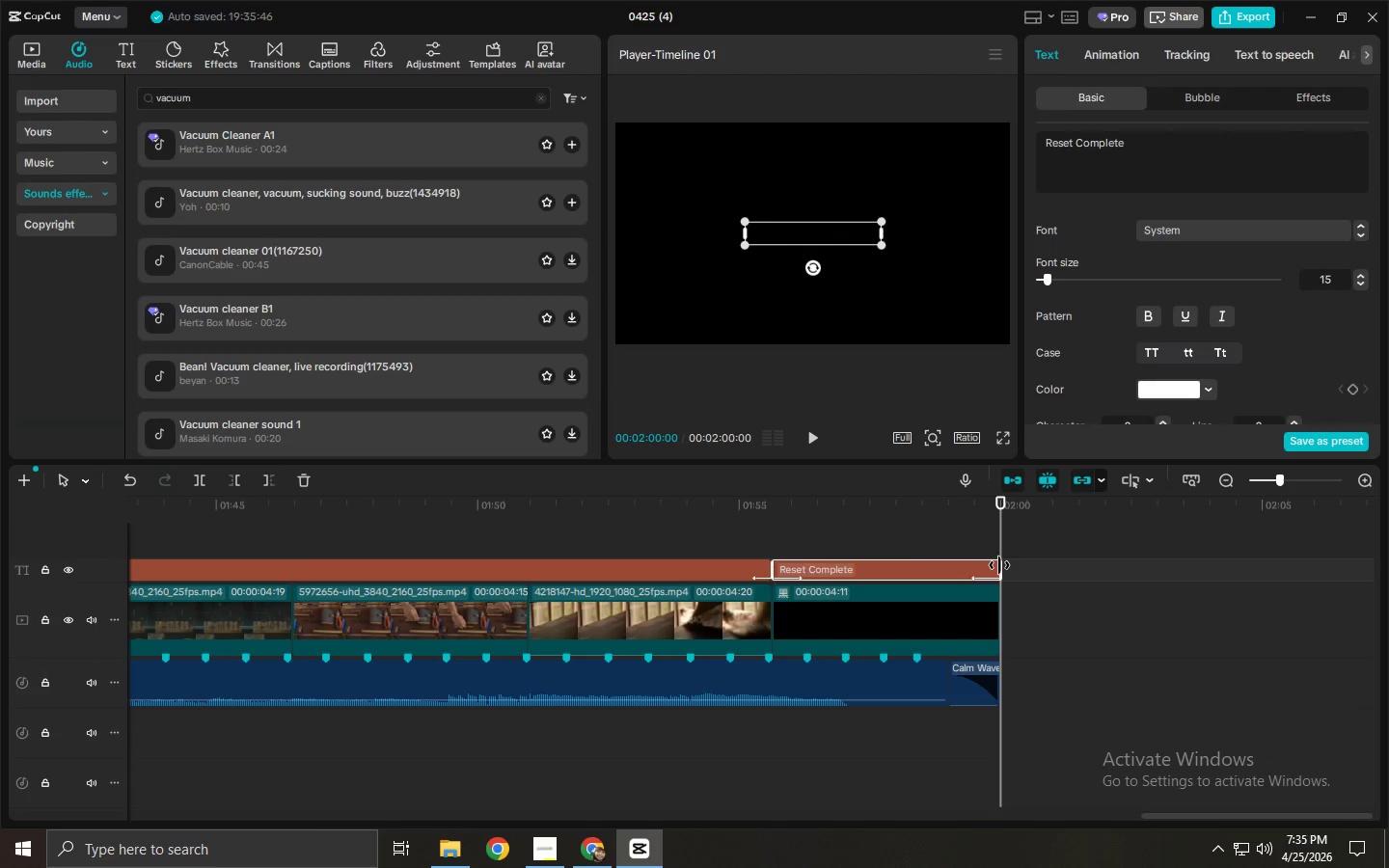 
left_click_drag(start_coordinate=[999, 565], to_coordinate=[994, 565])
 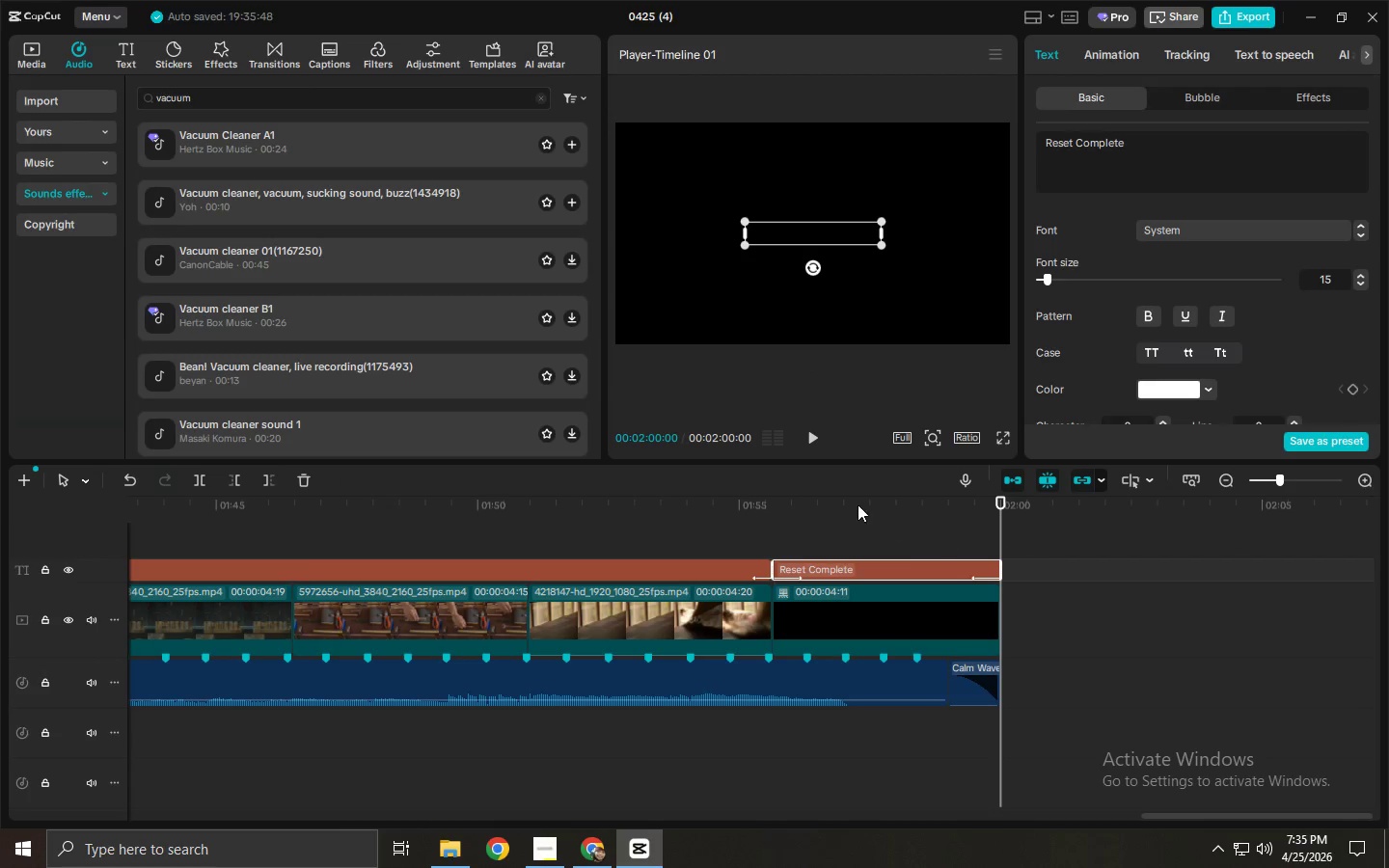 
left_click([854, 502])
 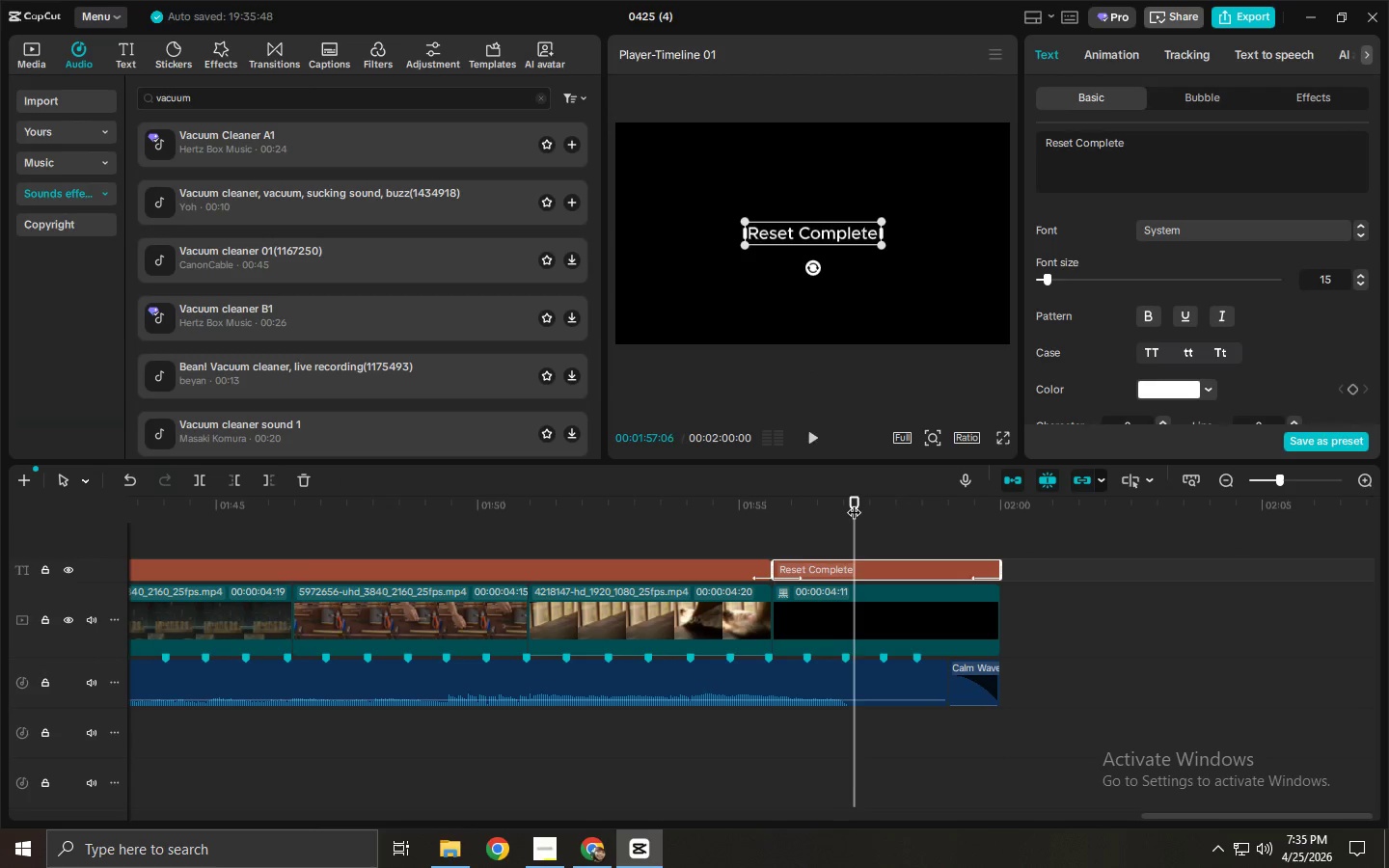 
key(Space)
 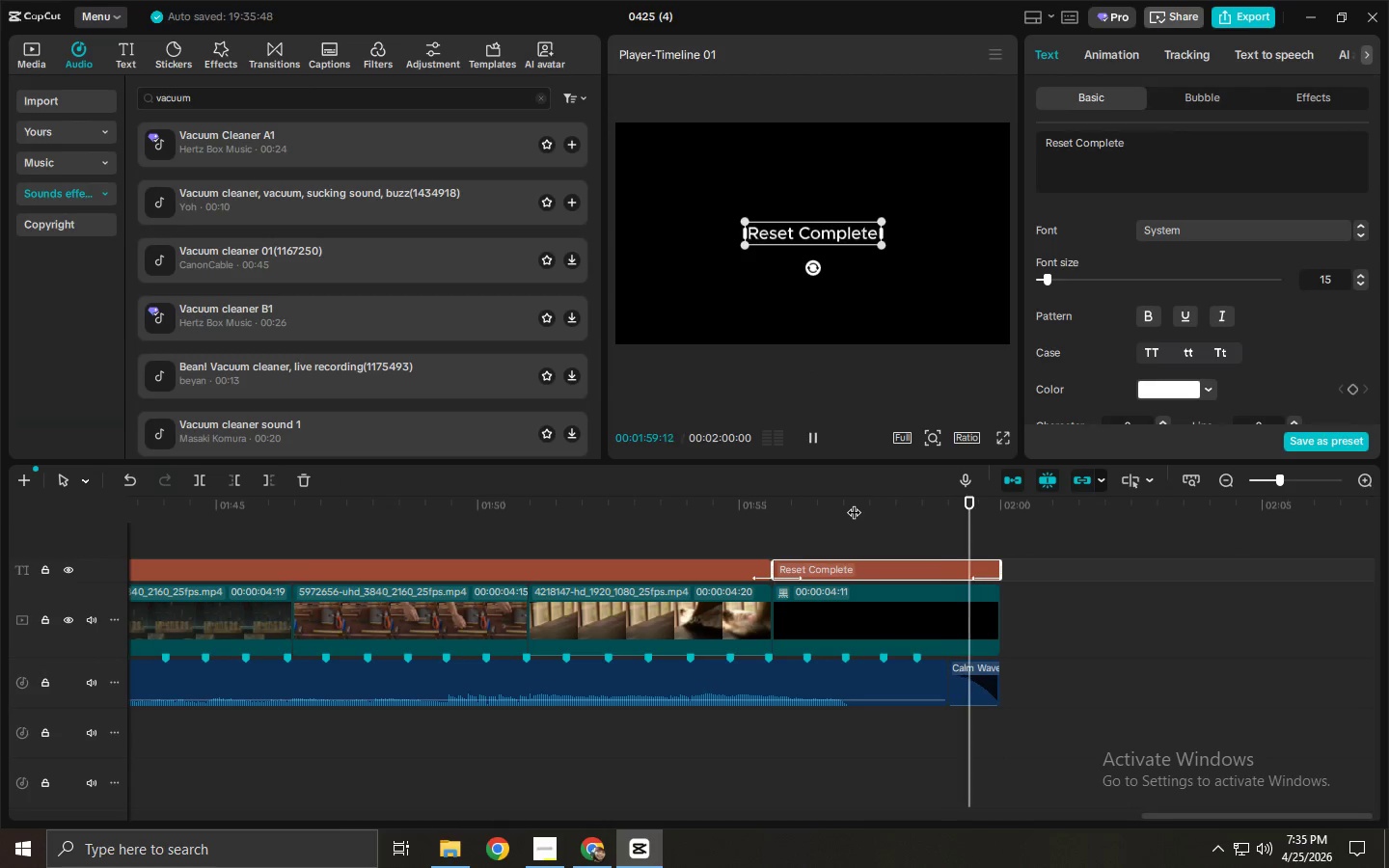 
left_click_drag(start_coordinate=[830, 495], to_coordinate=[0, 666])
 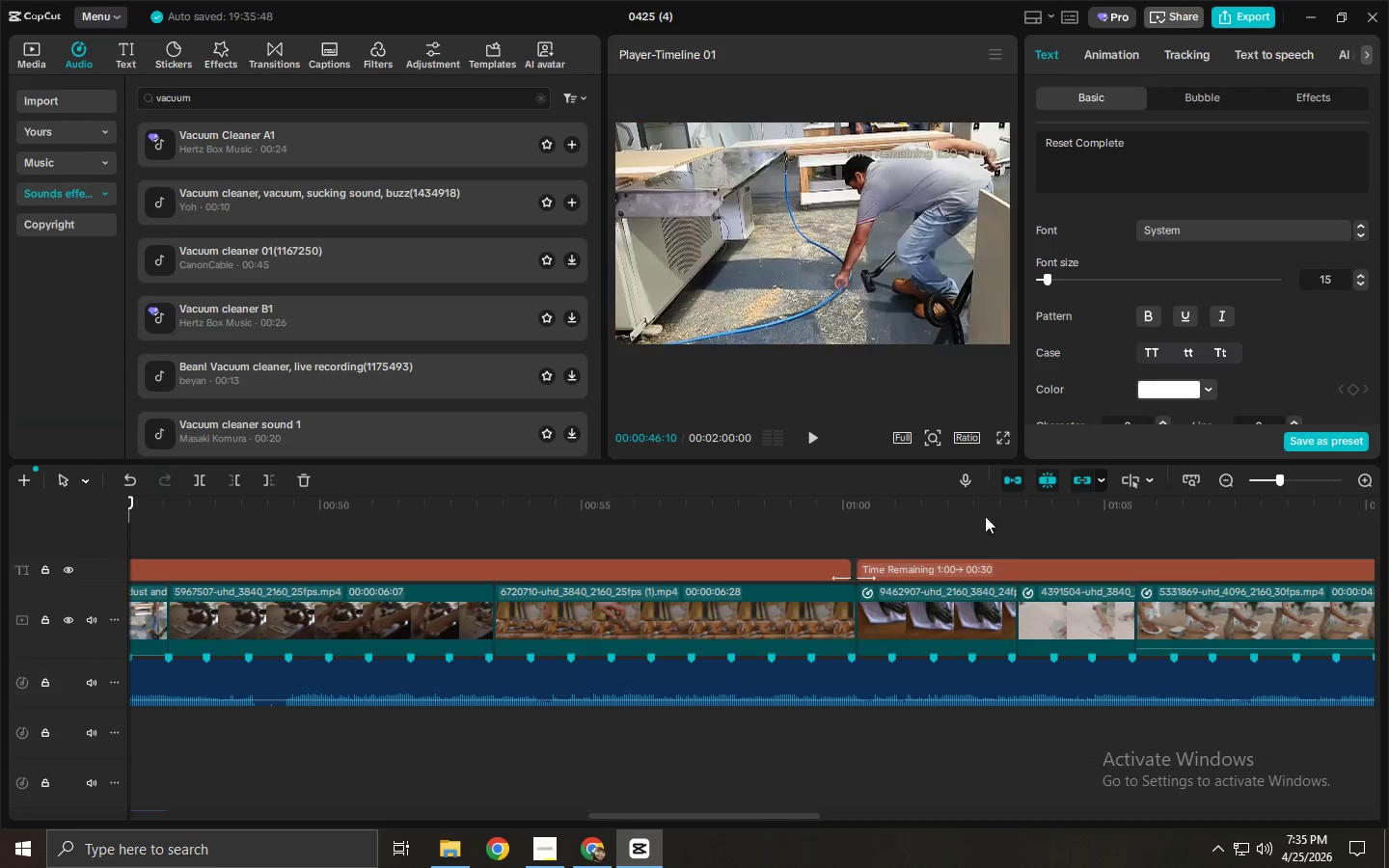 
key(Space)
 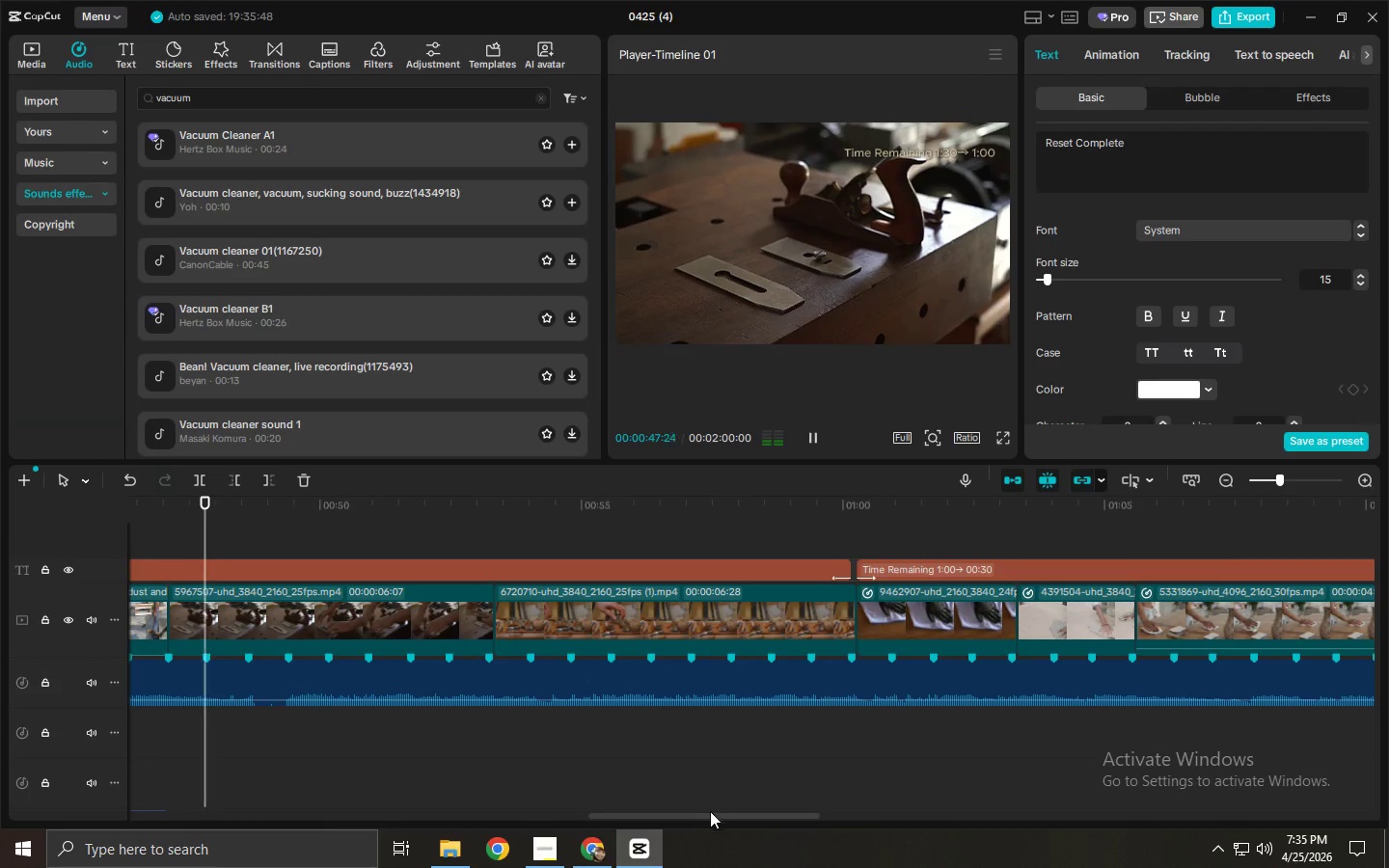 
left_click_drag(start_coordinate=[700, 815], to_coordinate=[526, 827])
 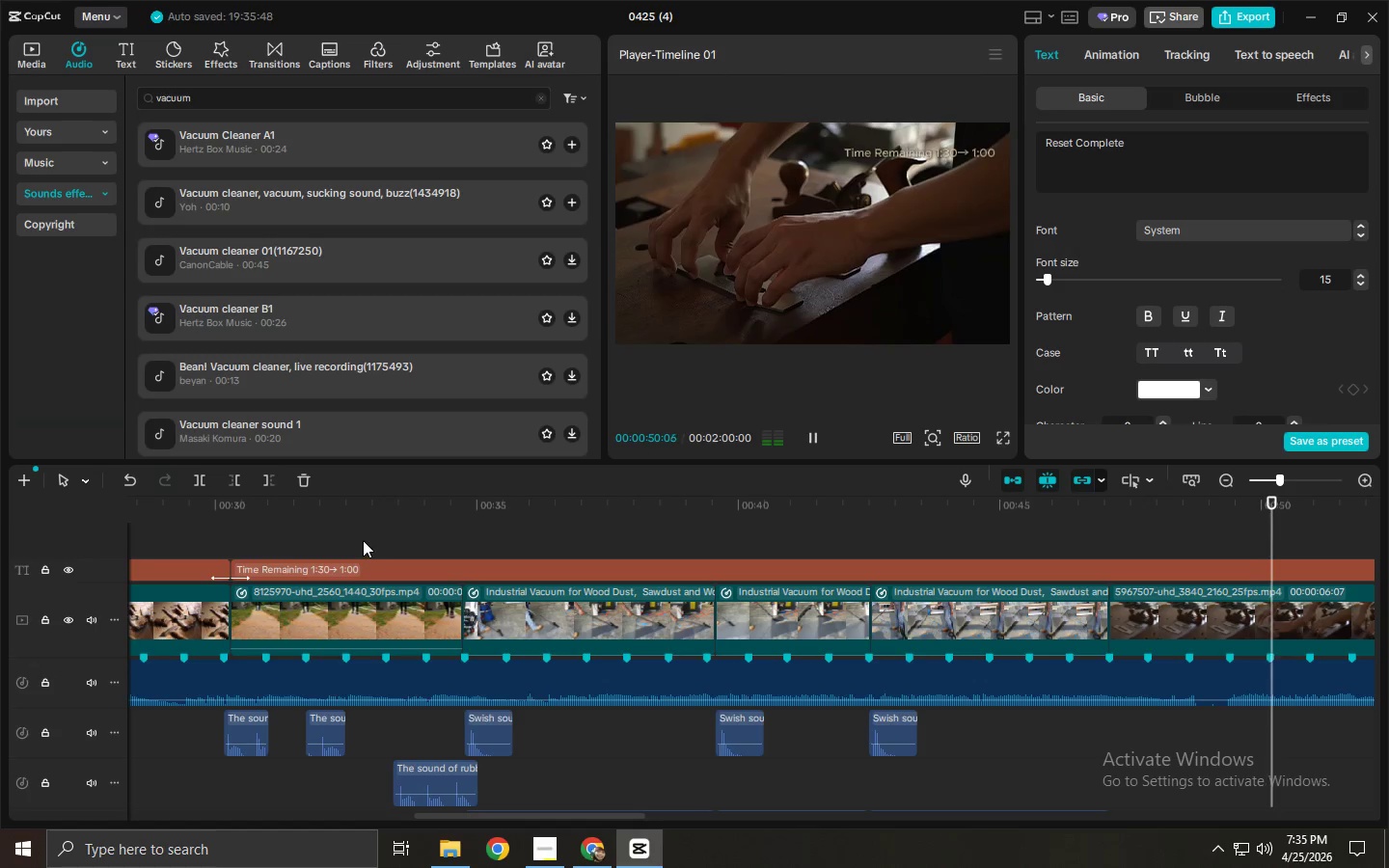 
left_click_drag(start_coordinate=[356, 518], to_coordinate=[236, 518])
 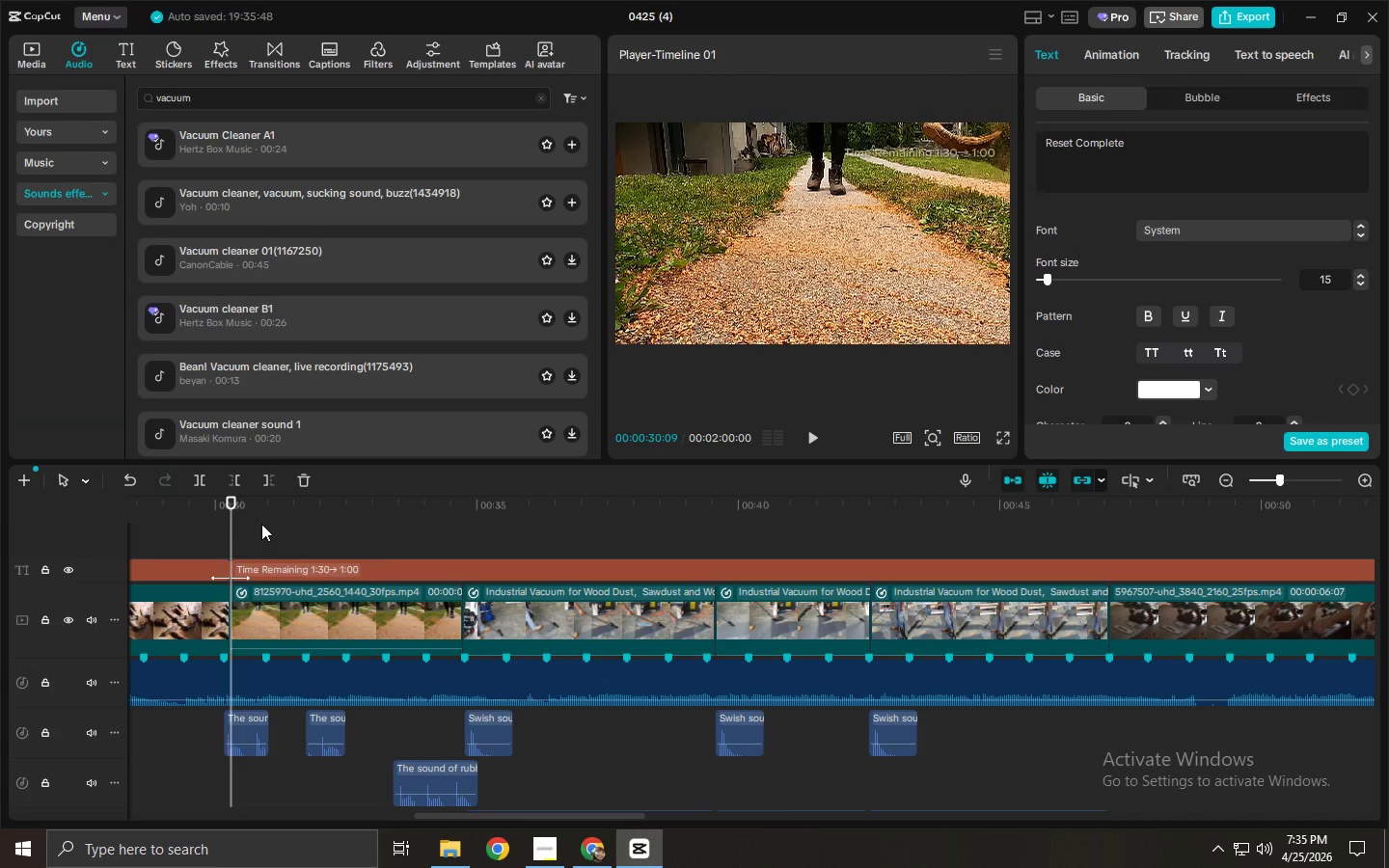 
hold_key(key=ControlLeft, duration=0.48)
scroll: coordinate [383, 565], scroll_direction: down, amount: 2.0
 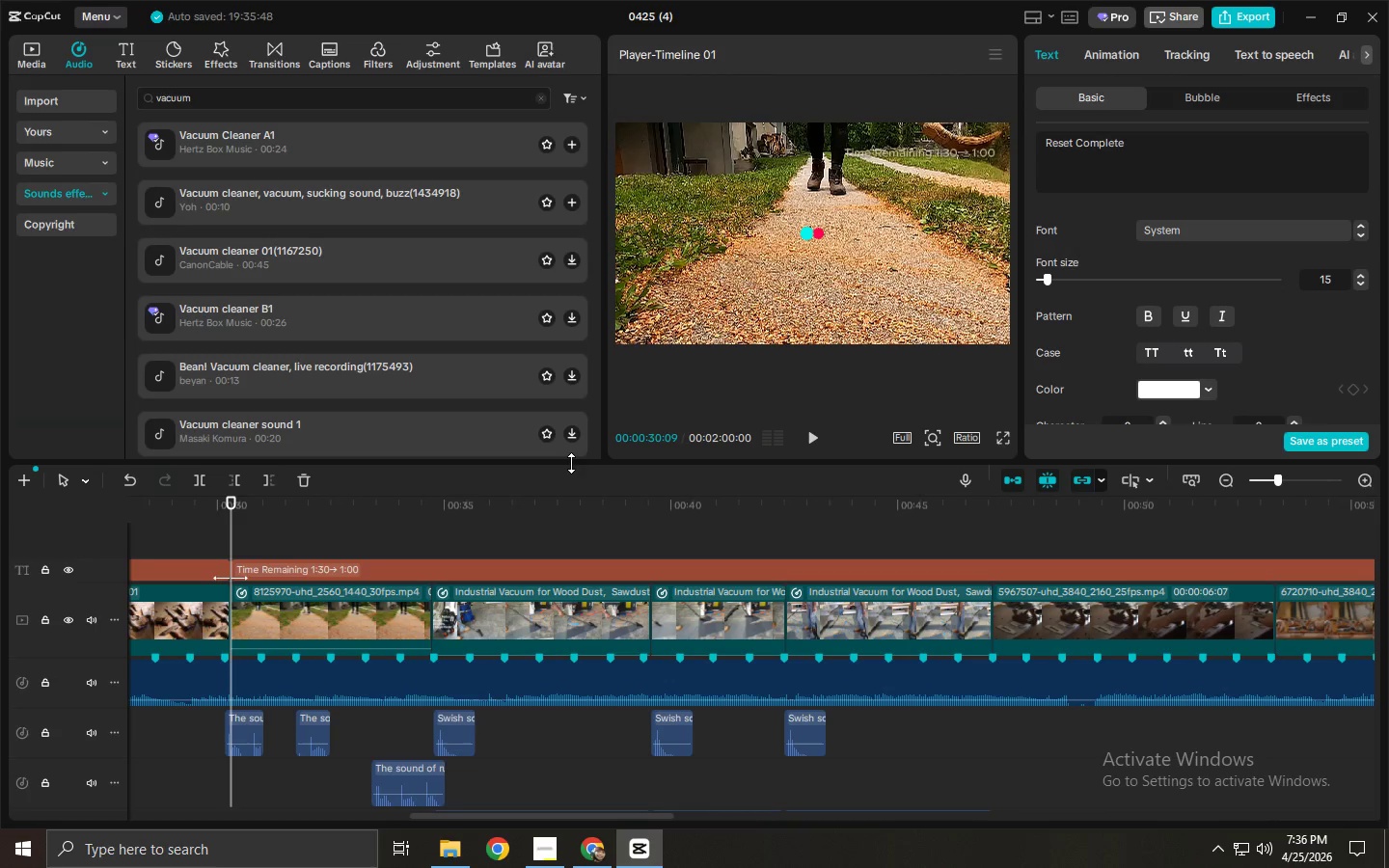 
wait(6.58)
 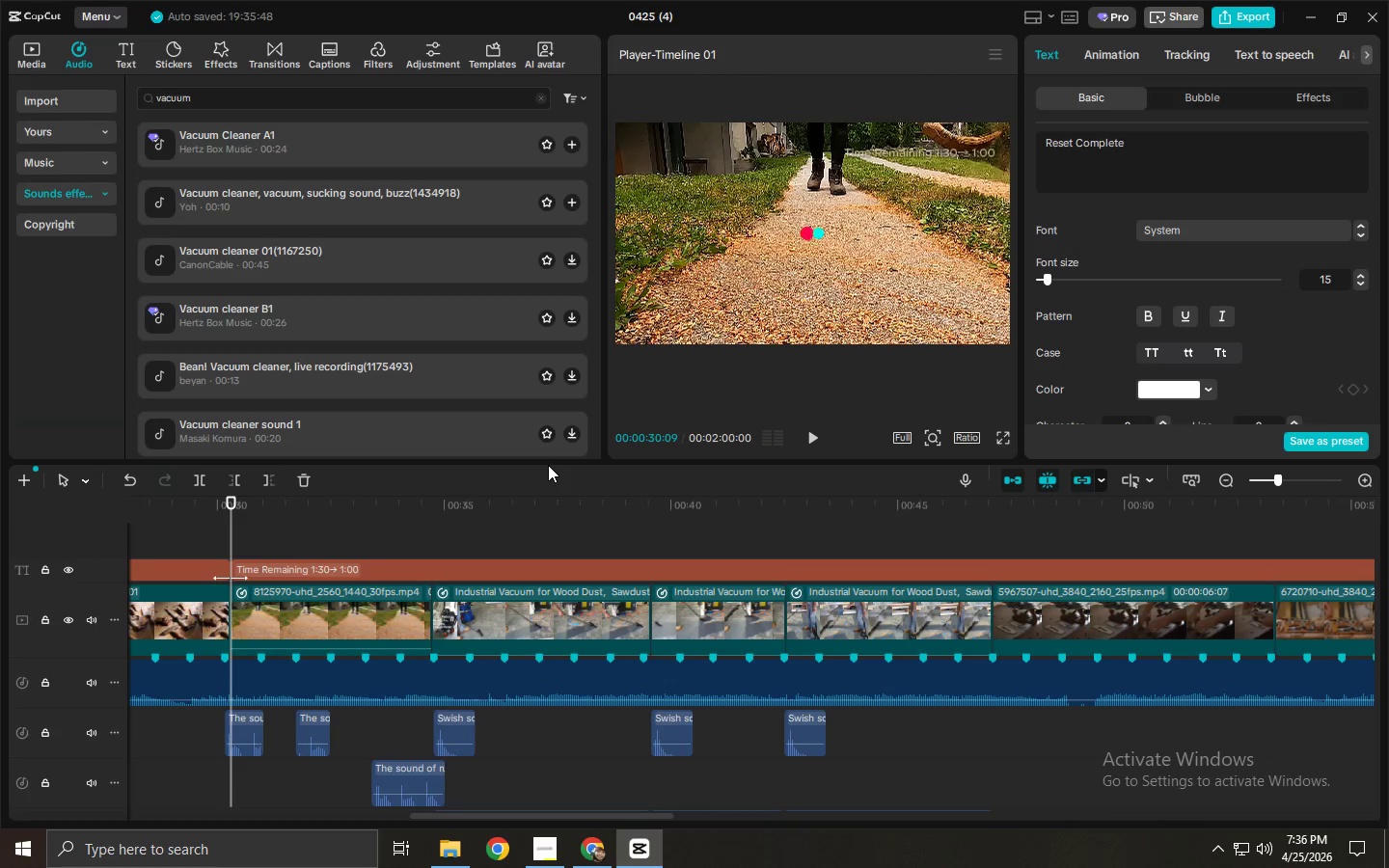 
left_click_drag(start_coordinate=[572, 463], to_coordinate=[603, 312])
 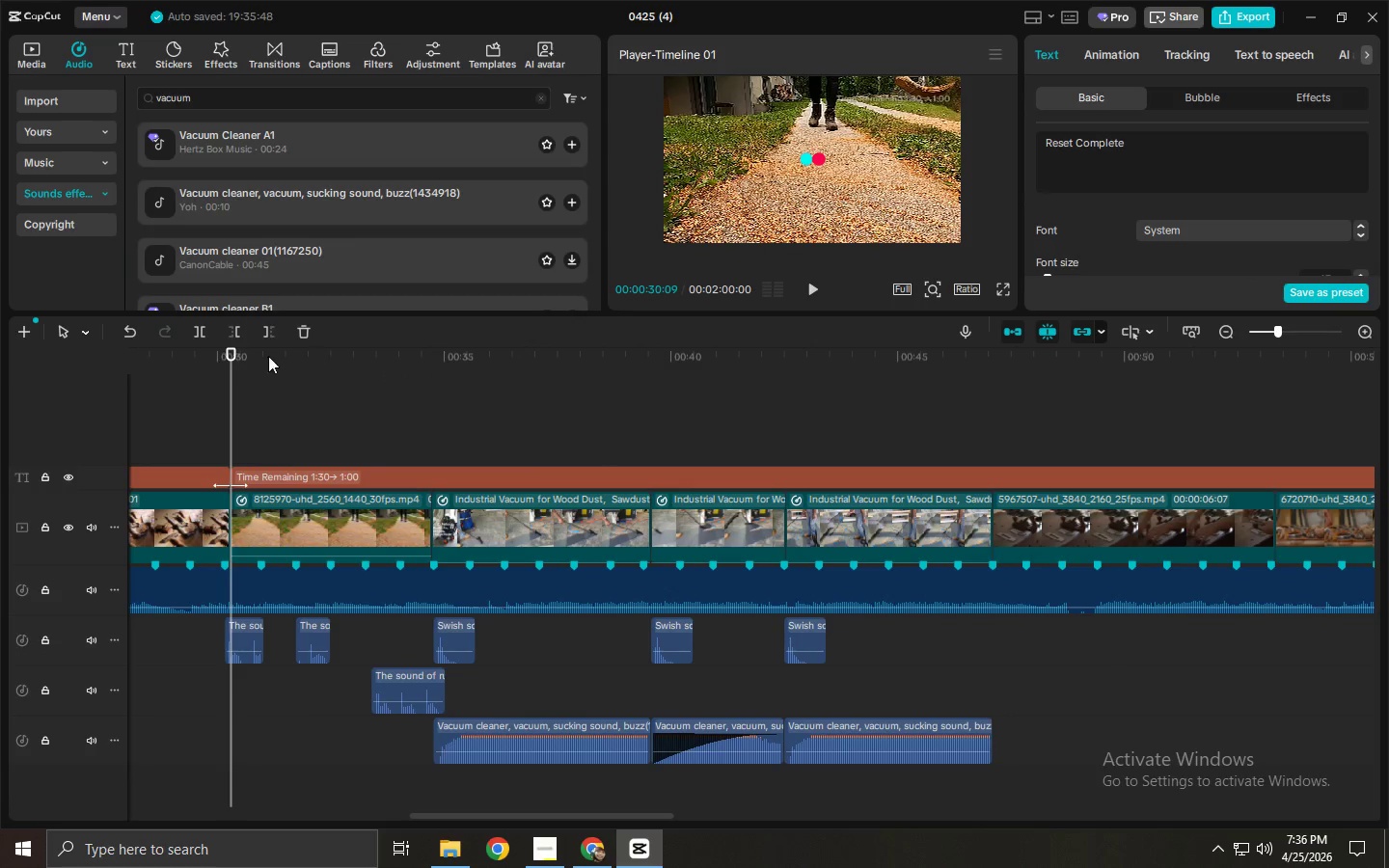 
left_click_drag(start_coordinate=[228, 356], to_coordinate=[213, 358])
 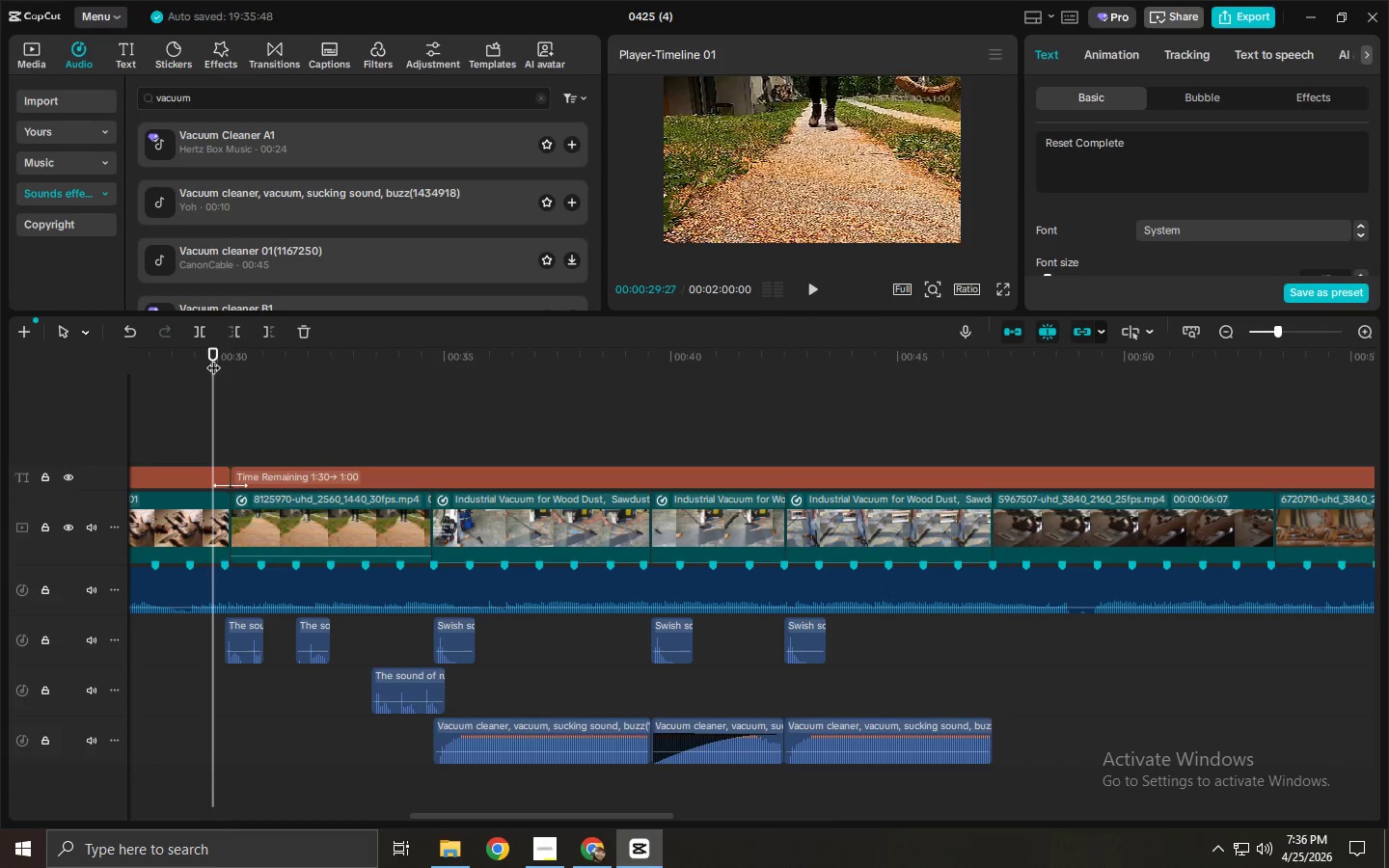 
key(Space)
 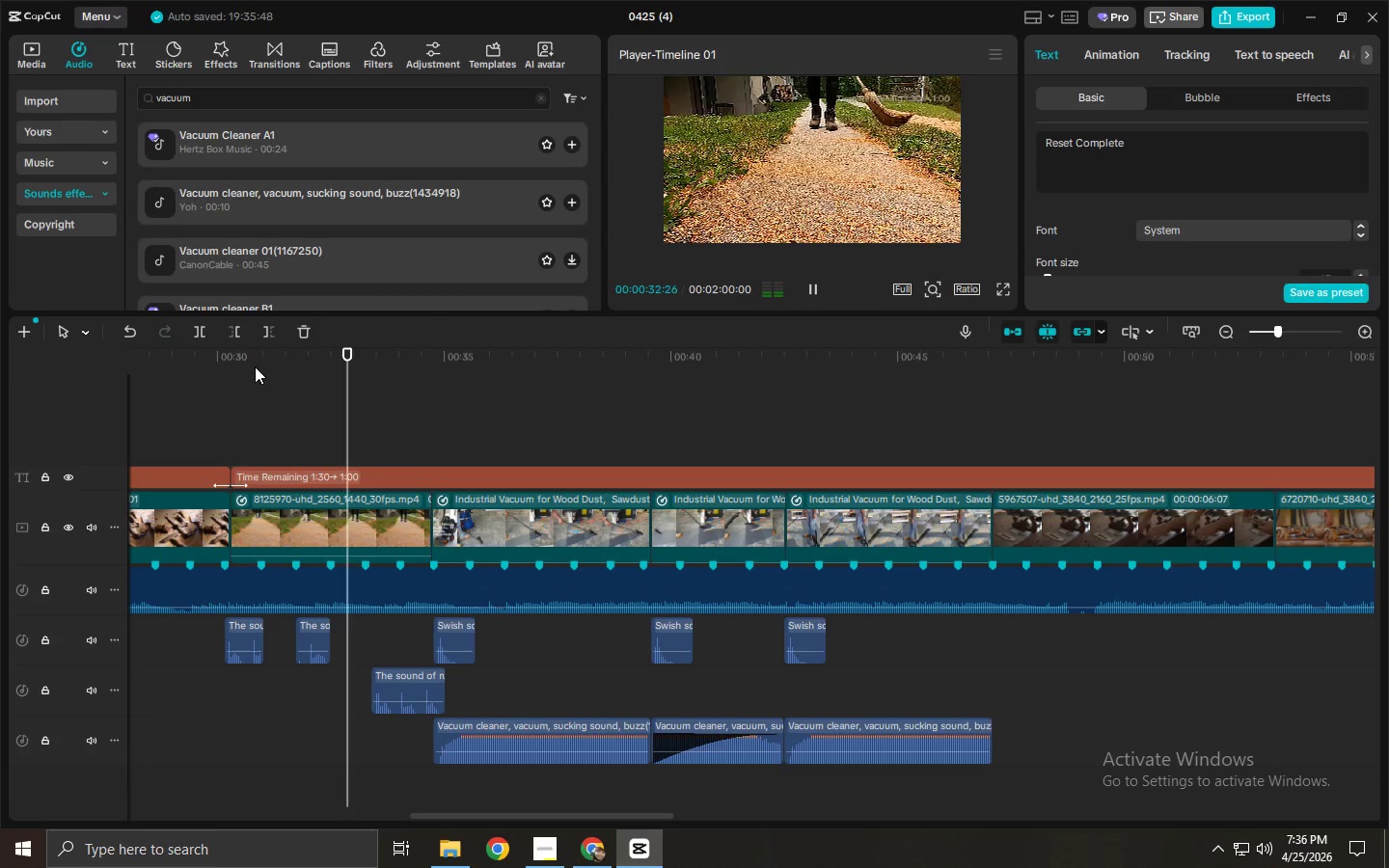 
key(Space)
 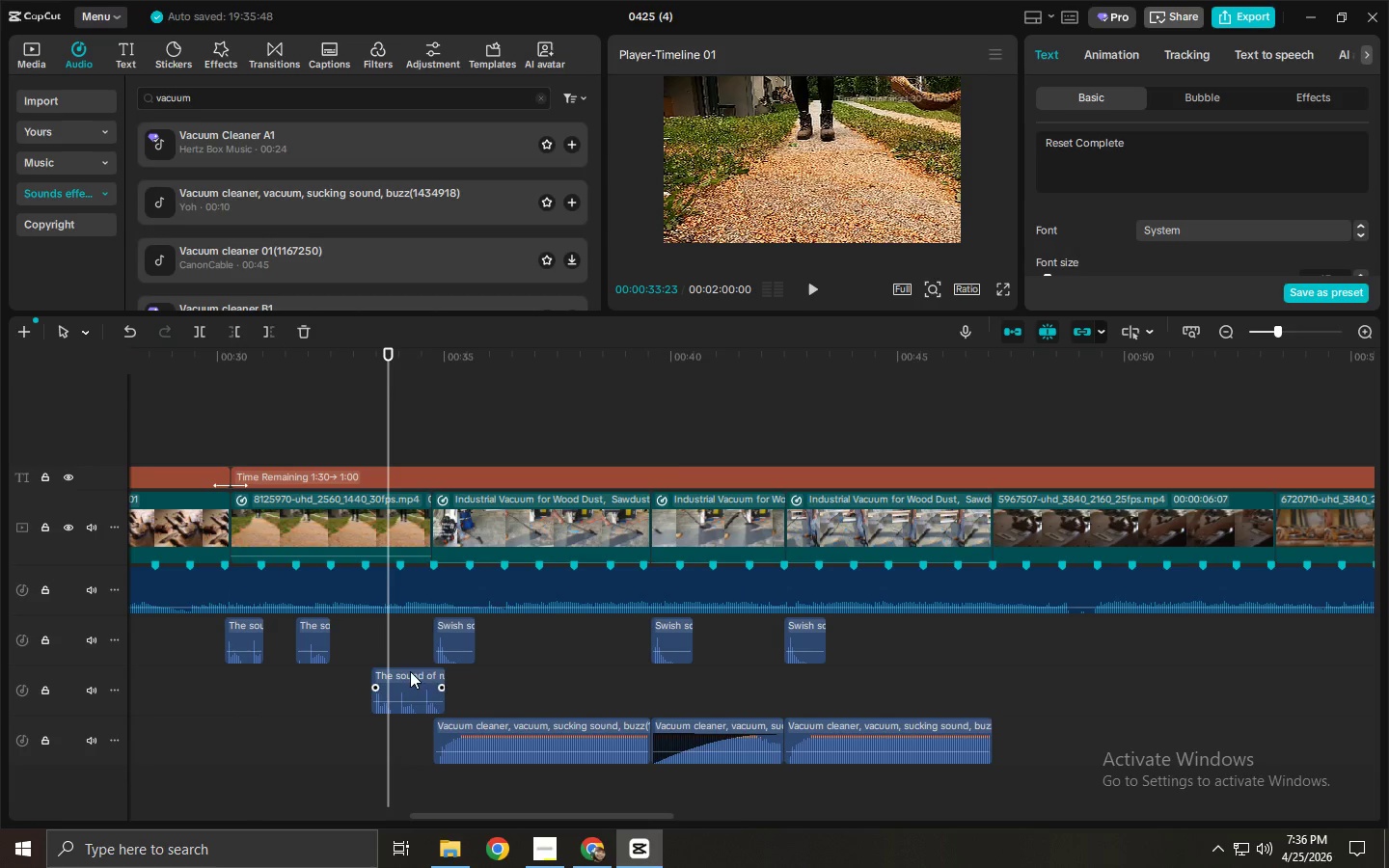 
key(Space)
 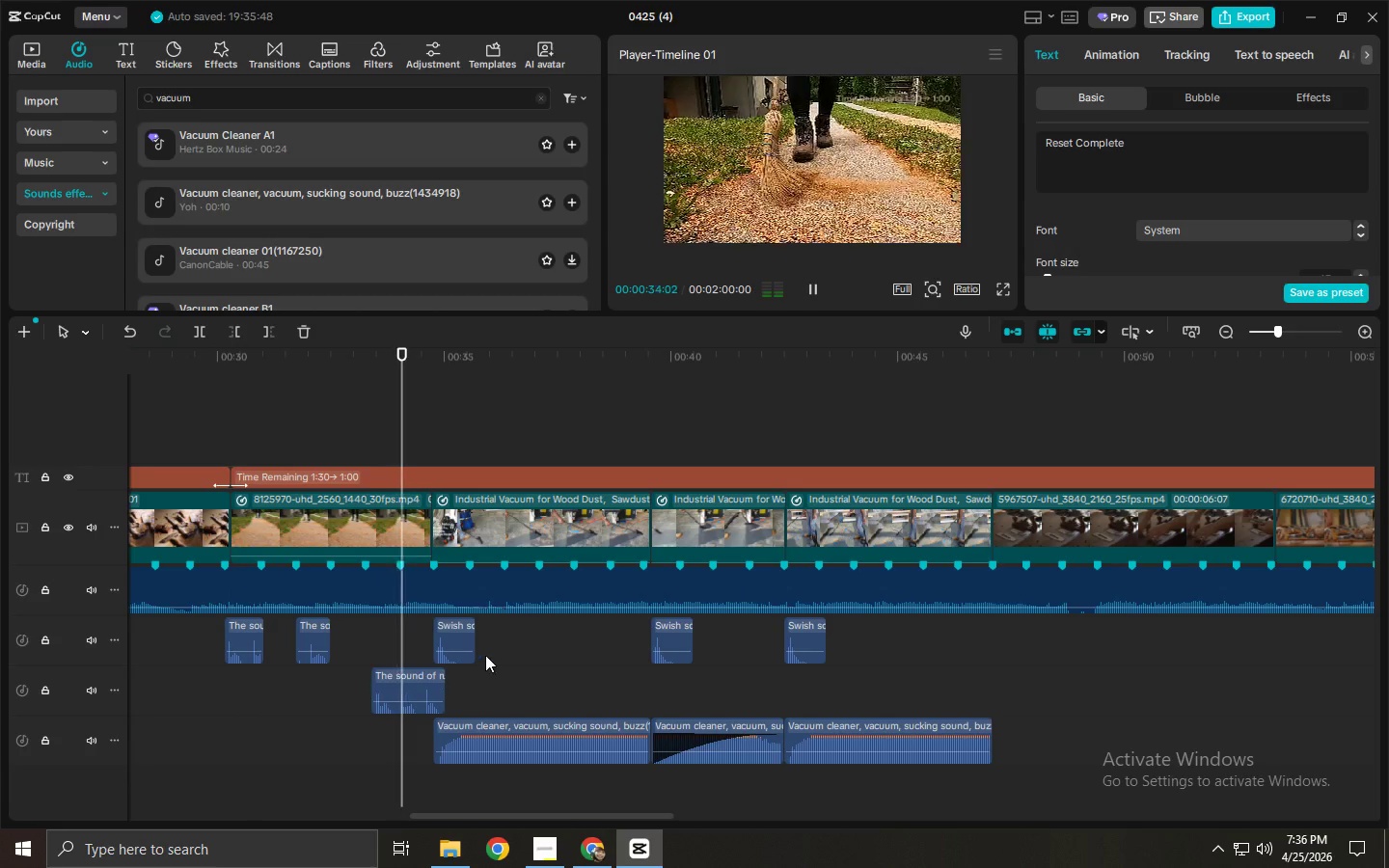 
key(Space)
 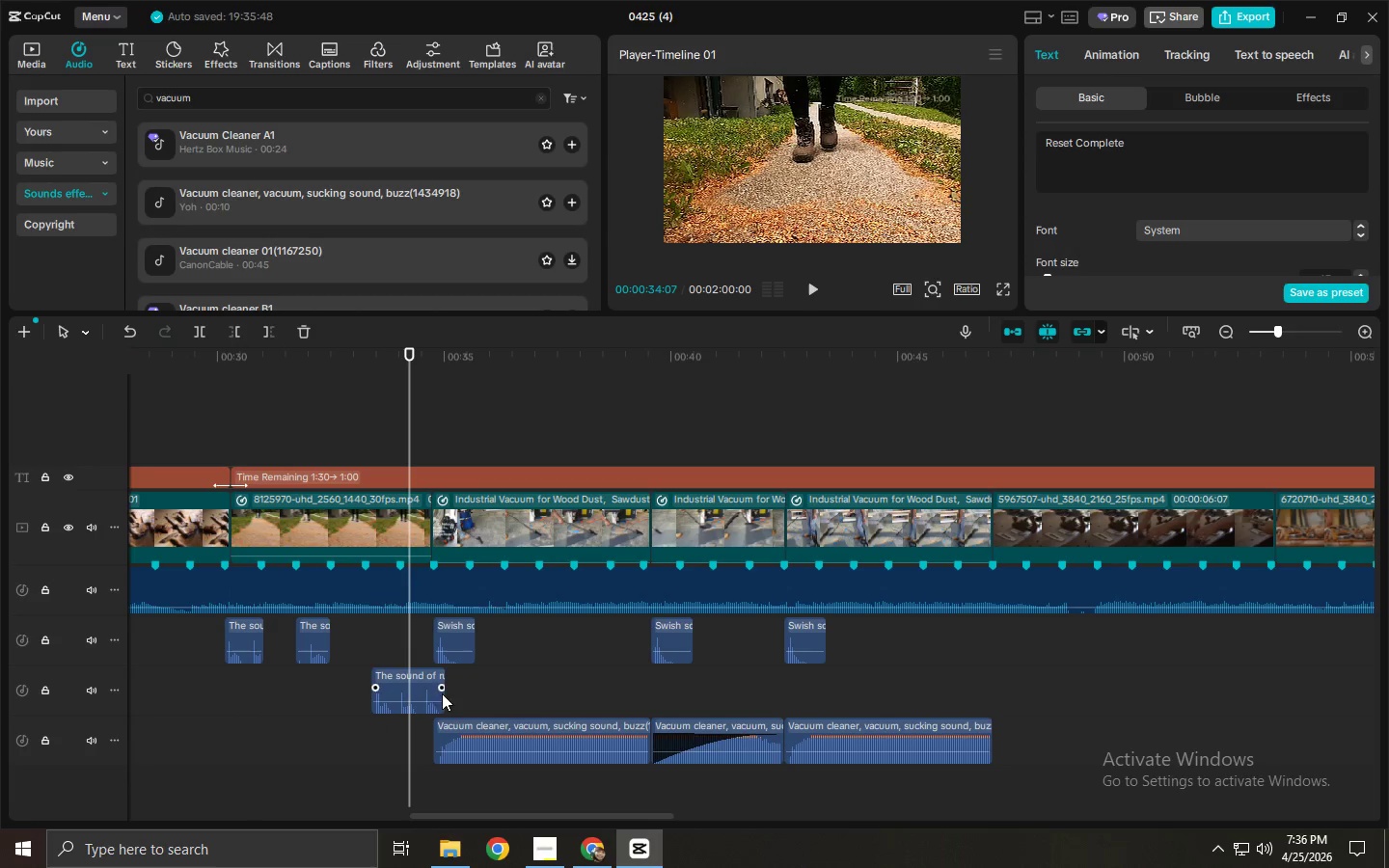 
left_click([434, 693])
 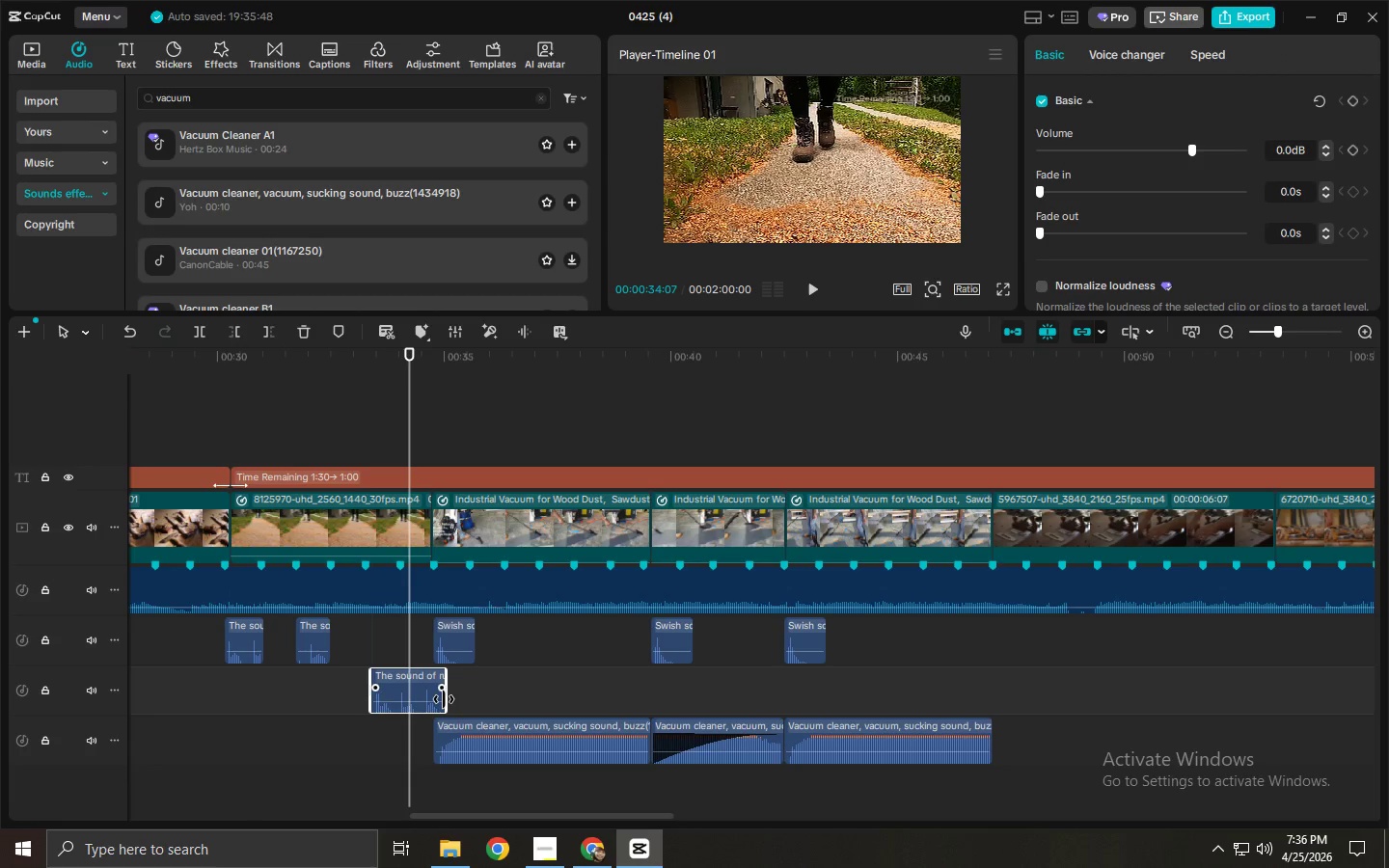 
left_click_drag(start_coordinate=[445, 699], to_coordinate=[425, 699])
 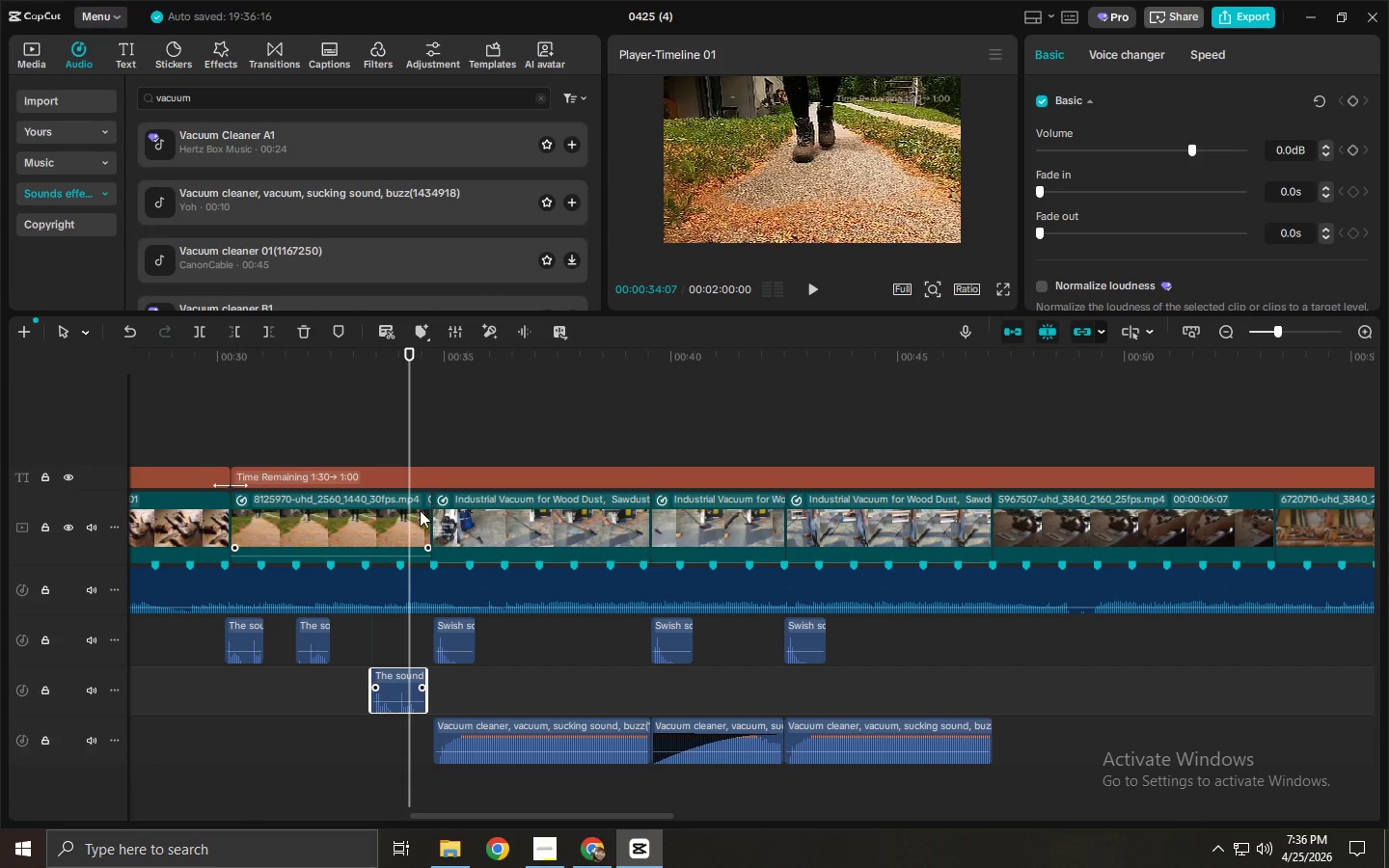 
left_click([418, 517])
 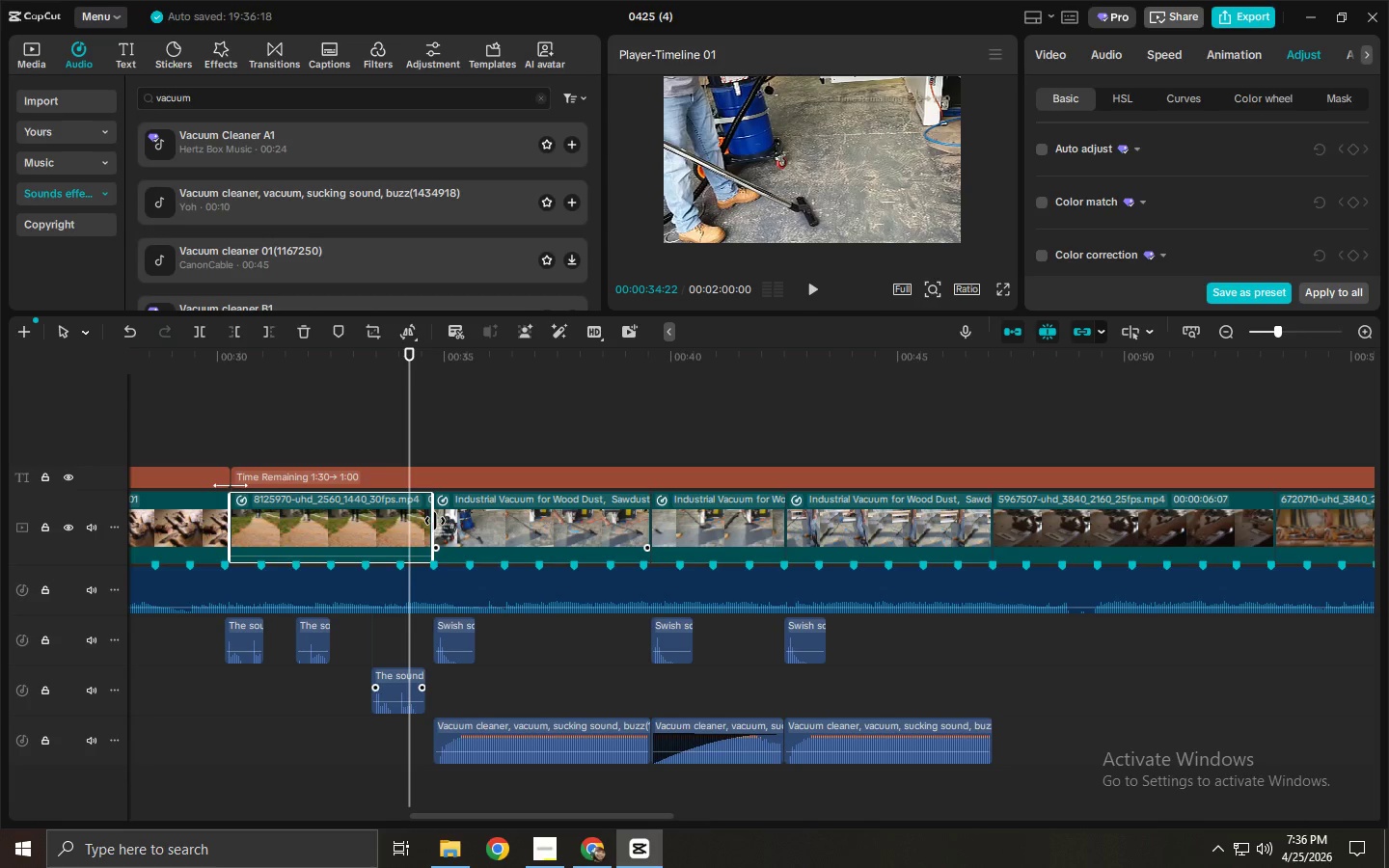 
left_click_drag(start_coordinate=[250, 362], to_coordinate=[199, 361])
 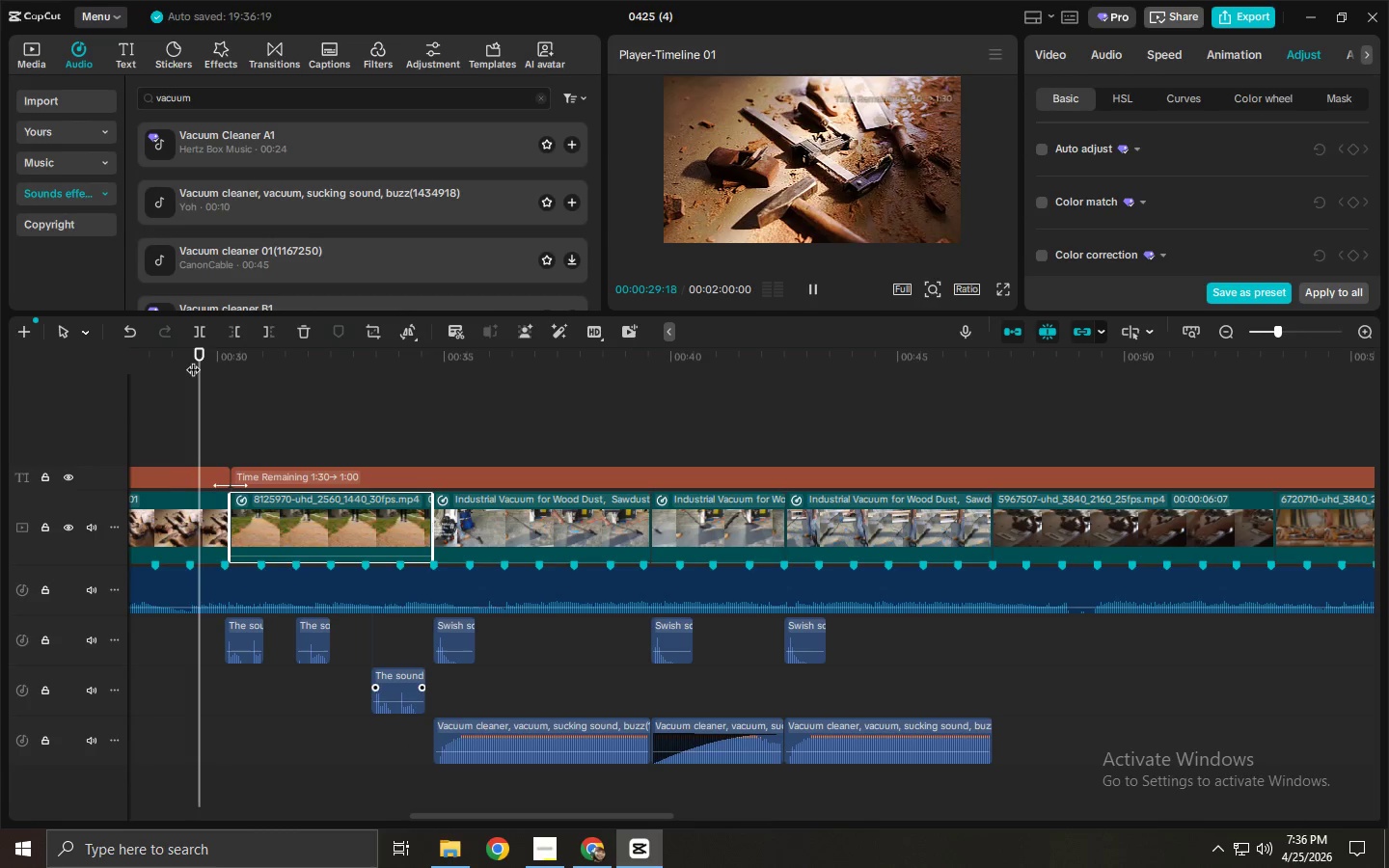 
key(Space)
 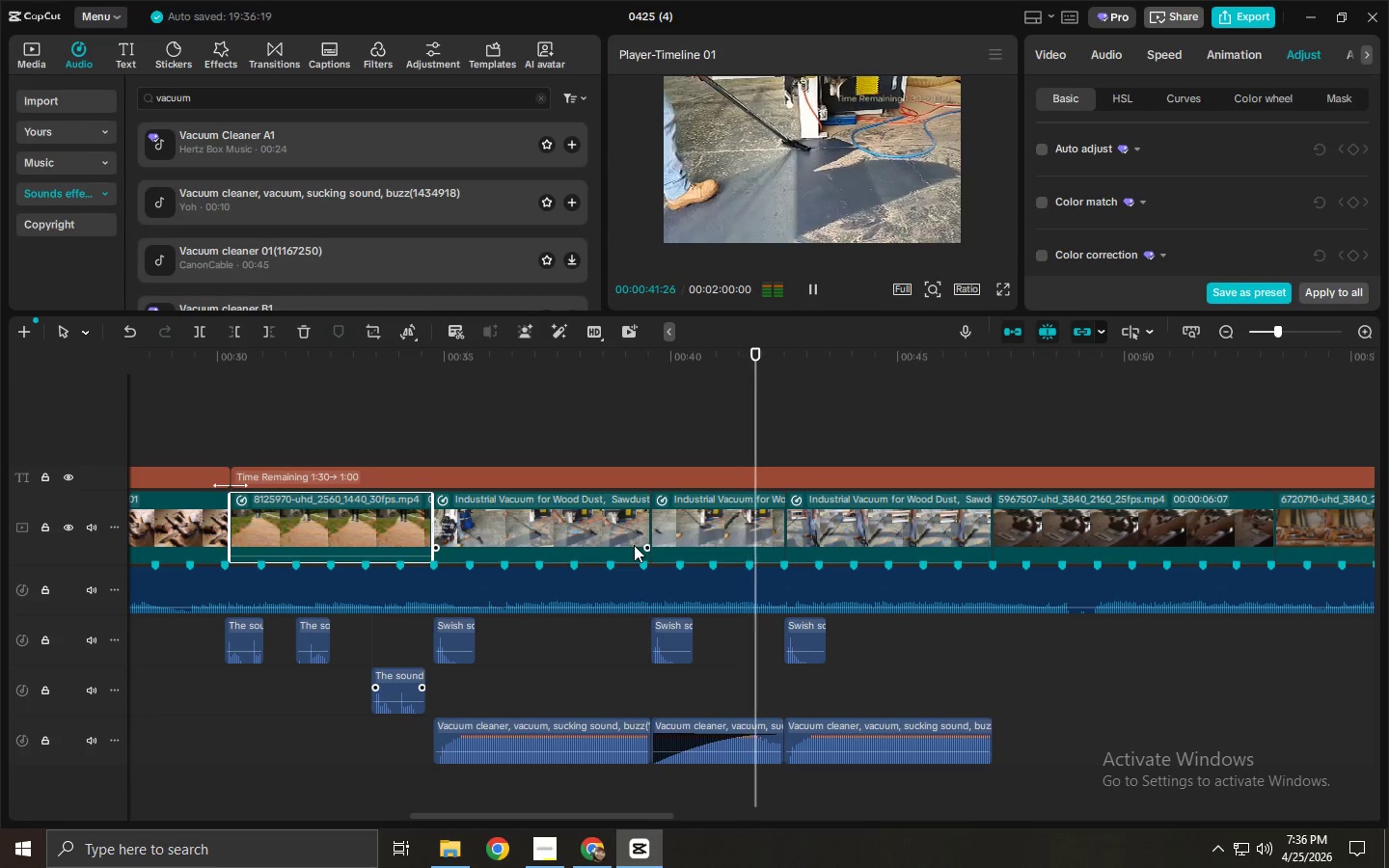 
wait(17.28)
 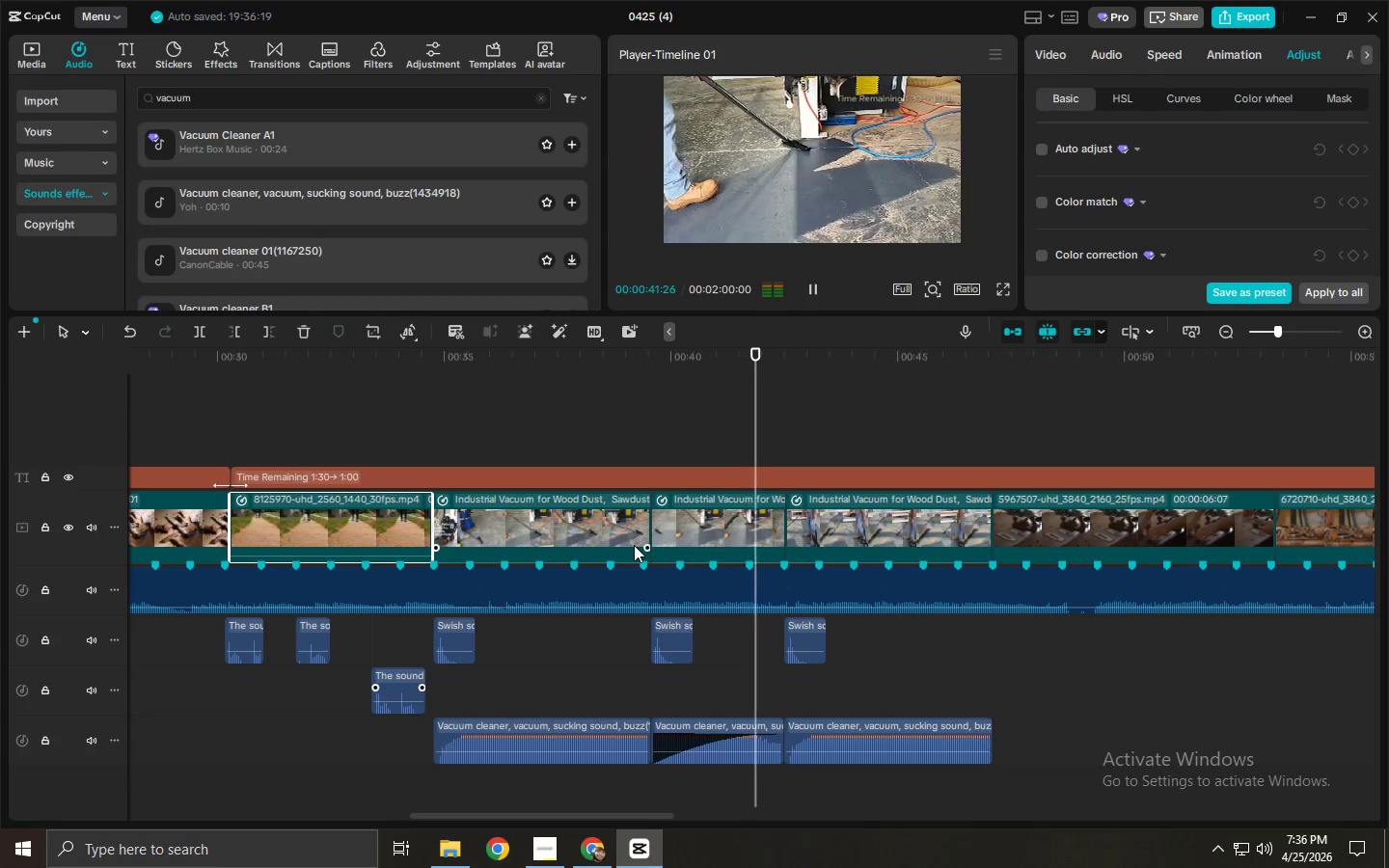 
key(Space)
 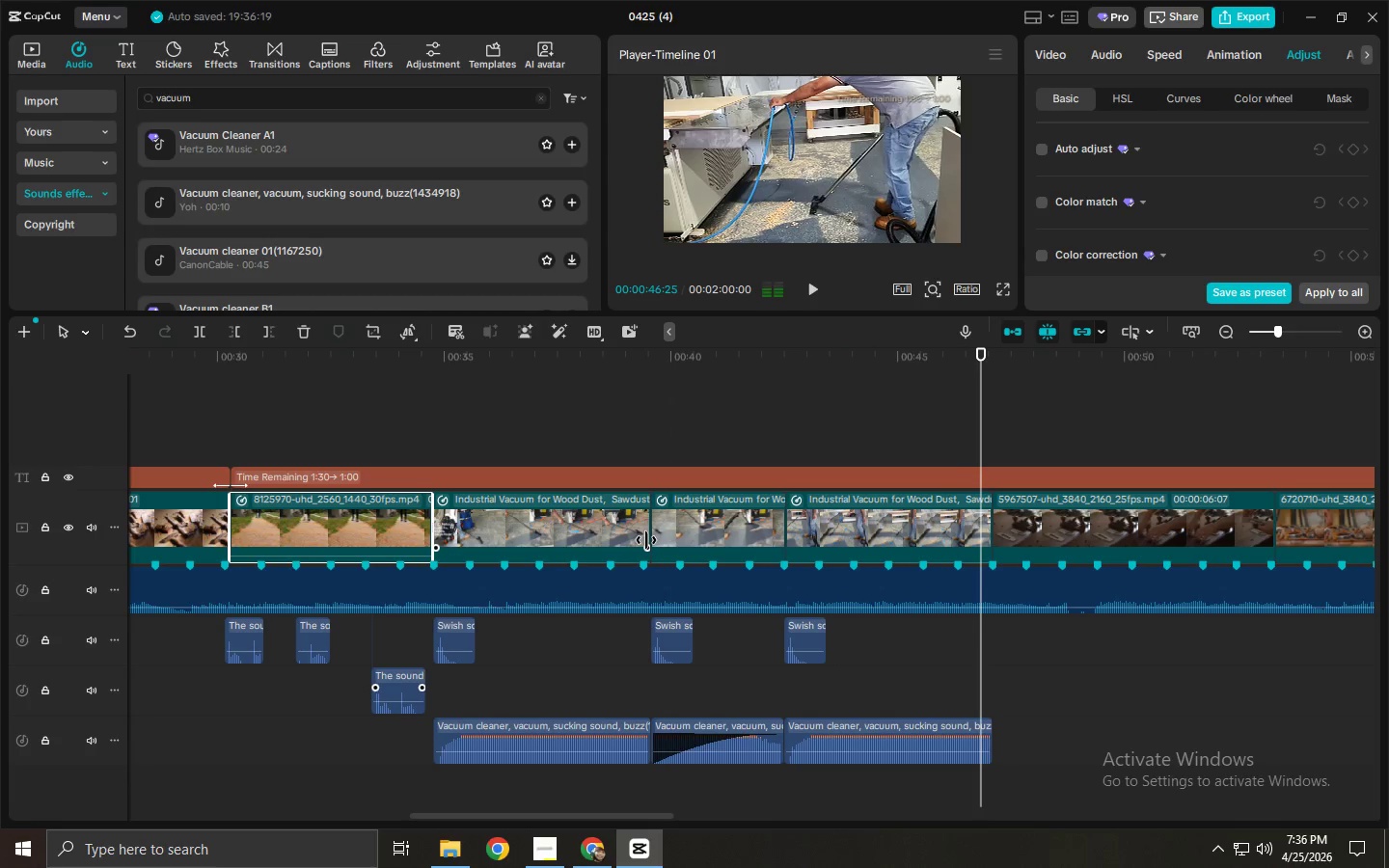 
key(Space)
 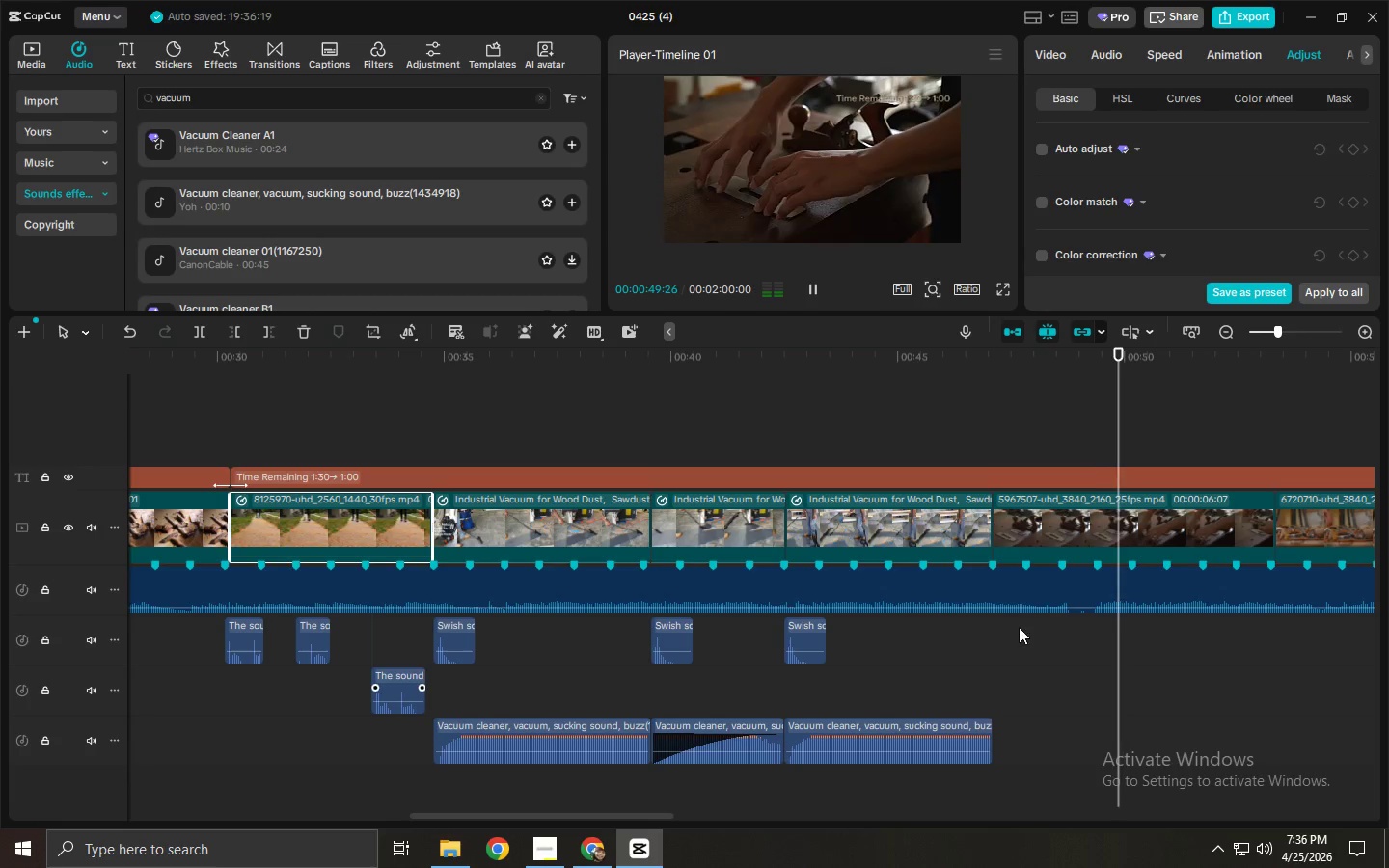 
left_click_drag(start_coordinate=[641, 817], to_coordinate=[831, 828])
 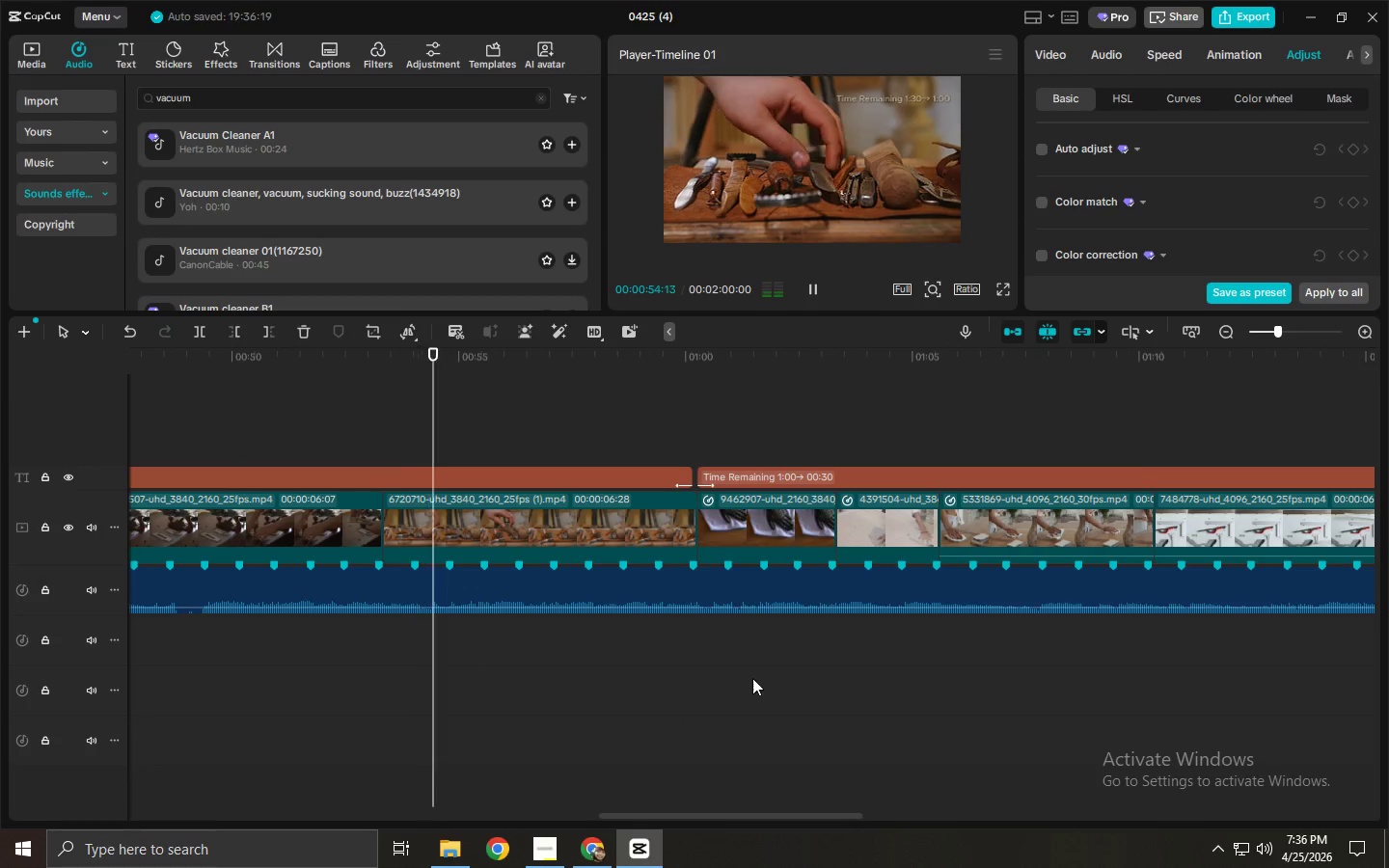 
scroll: coordinate [752, 677], scroll_direction: up, amount: 3.0
 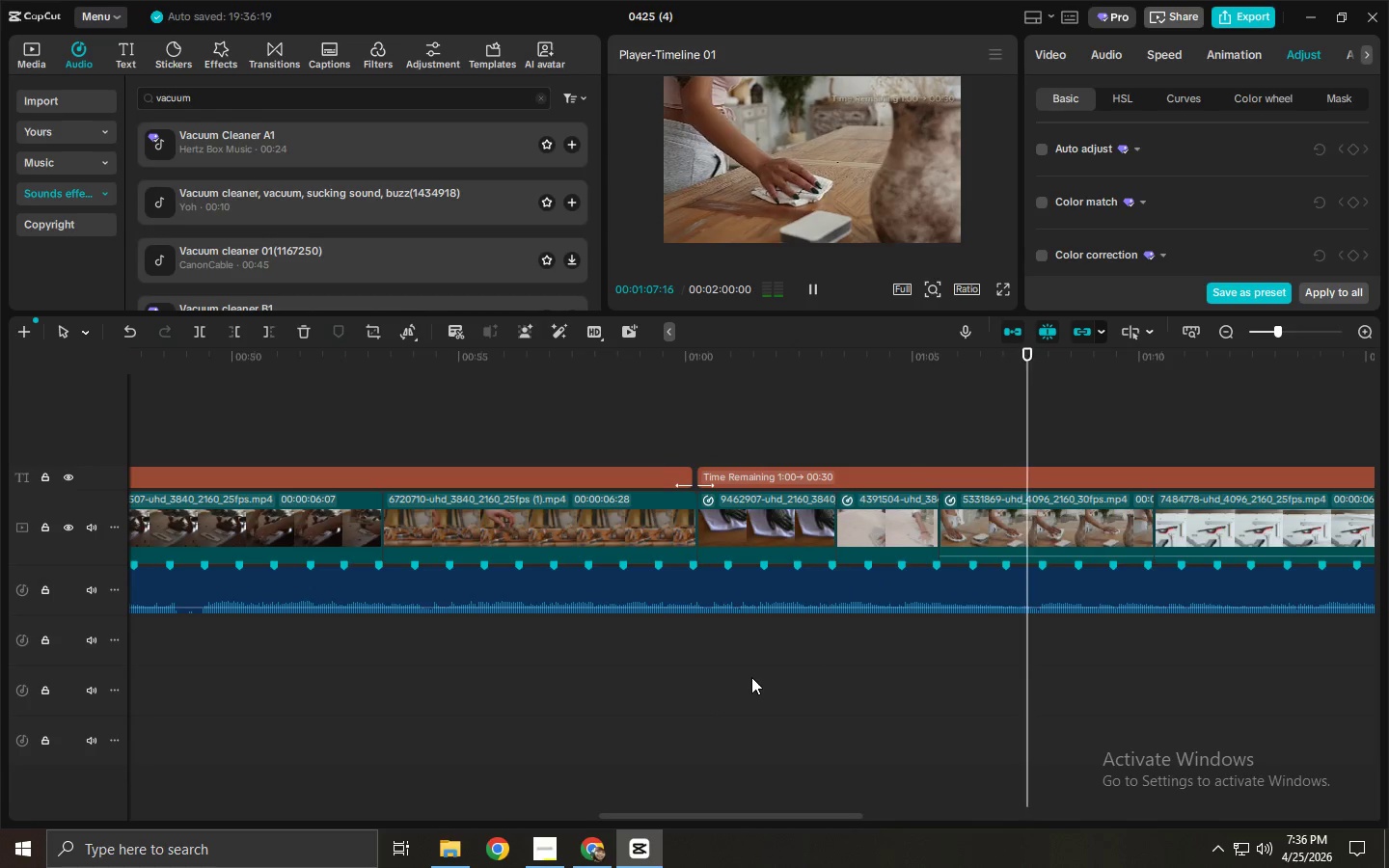 
wait(17.55)
 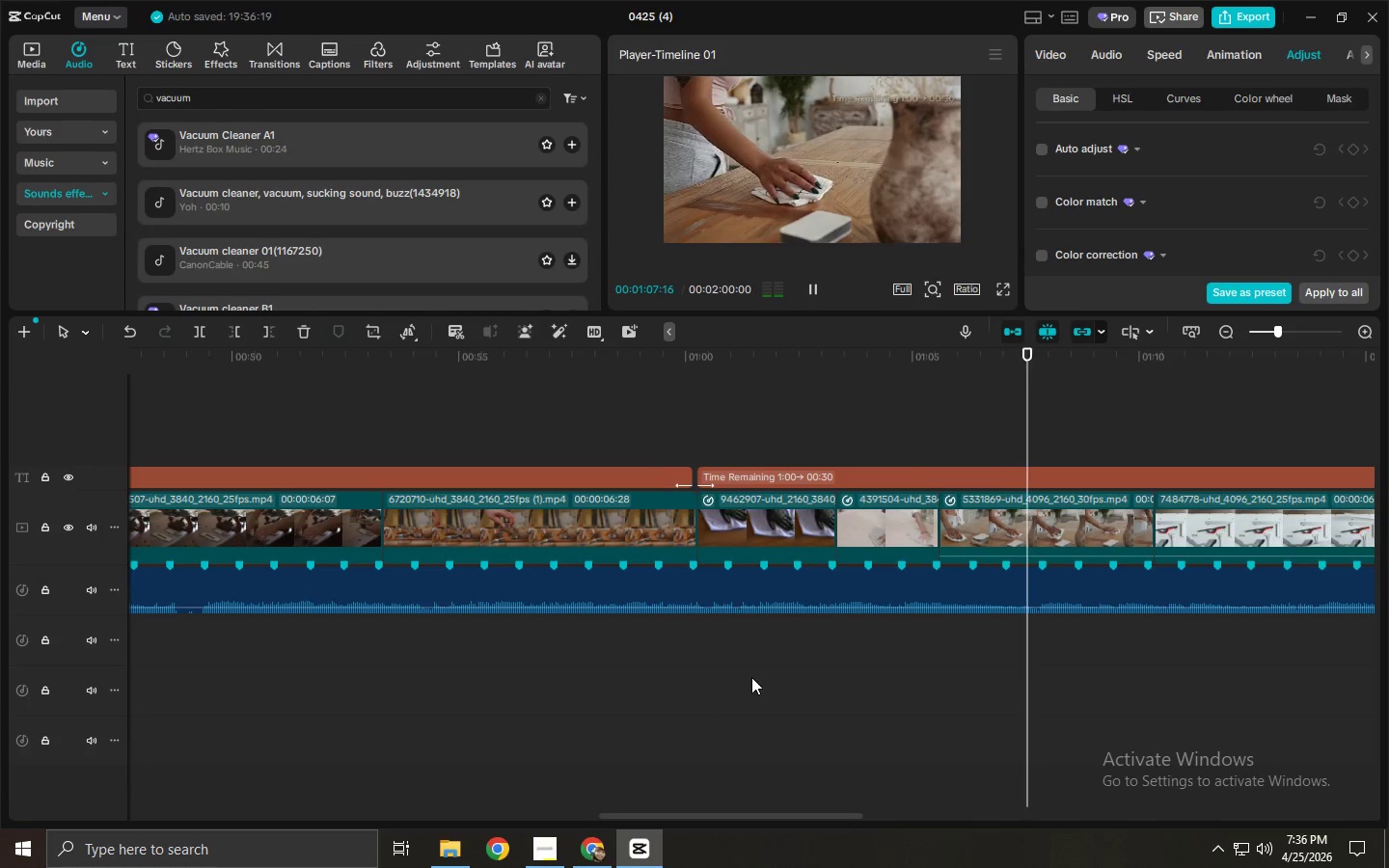 
left_click_drag(start_coordinate=[830, 818], to_coordinate=[958, 815])